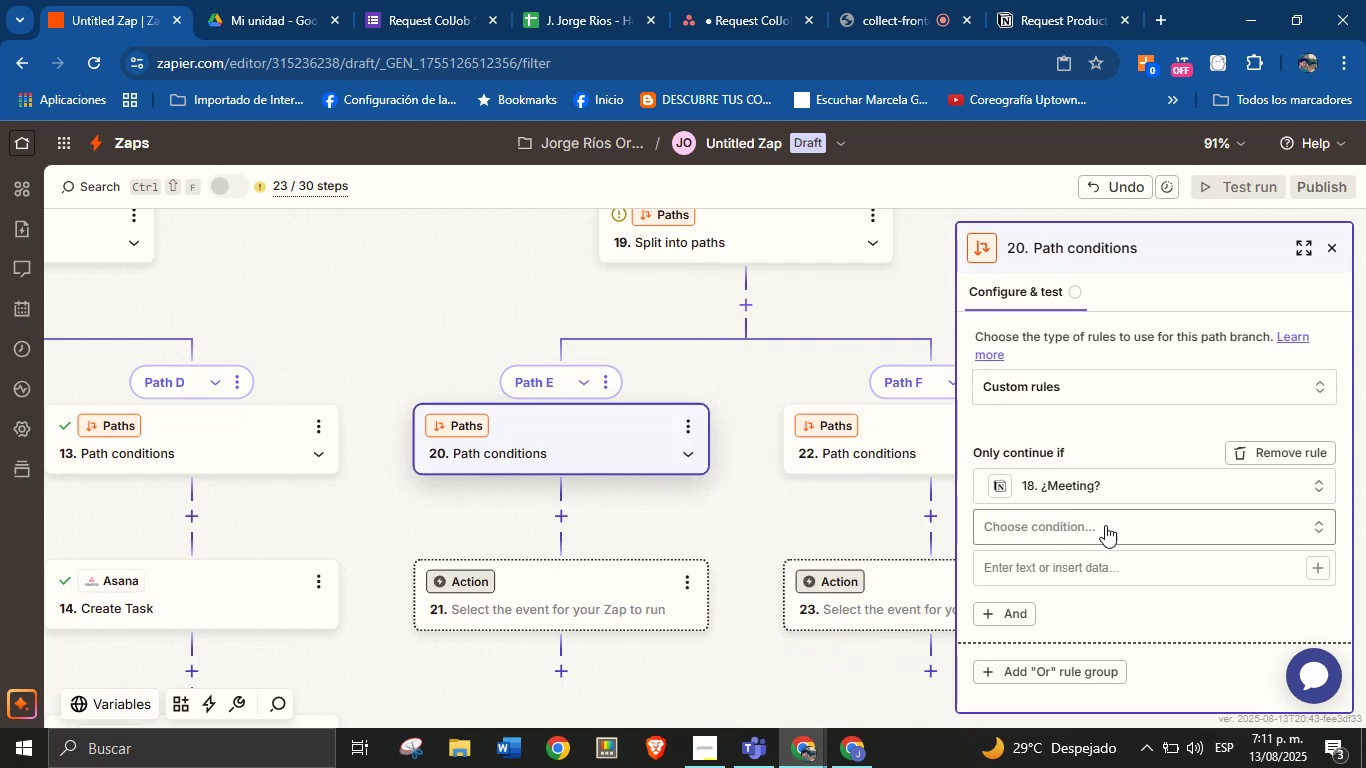 
left_click([1137, 520])
 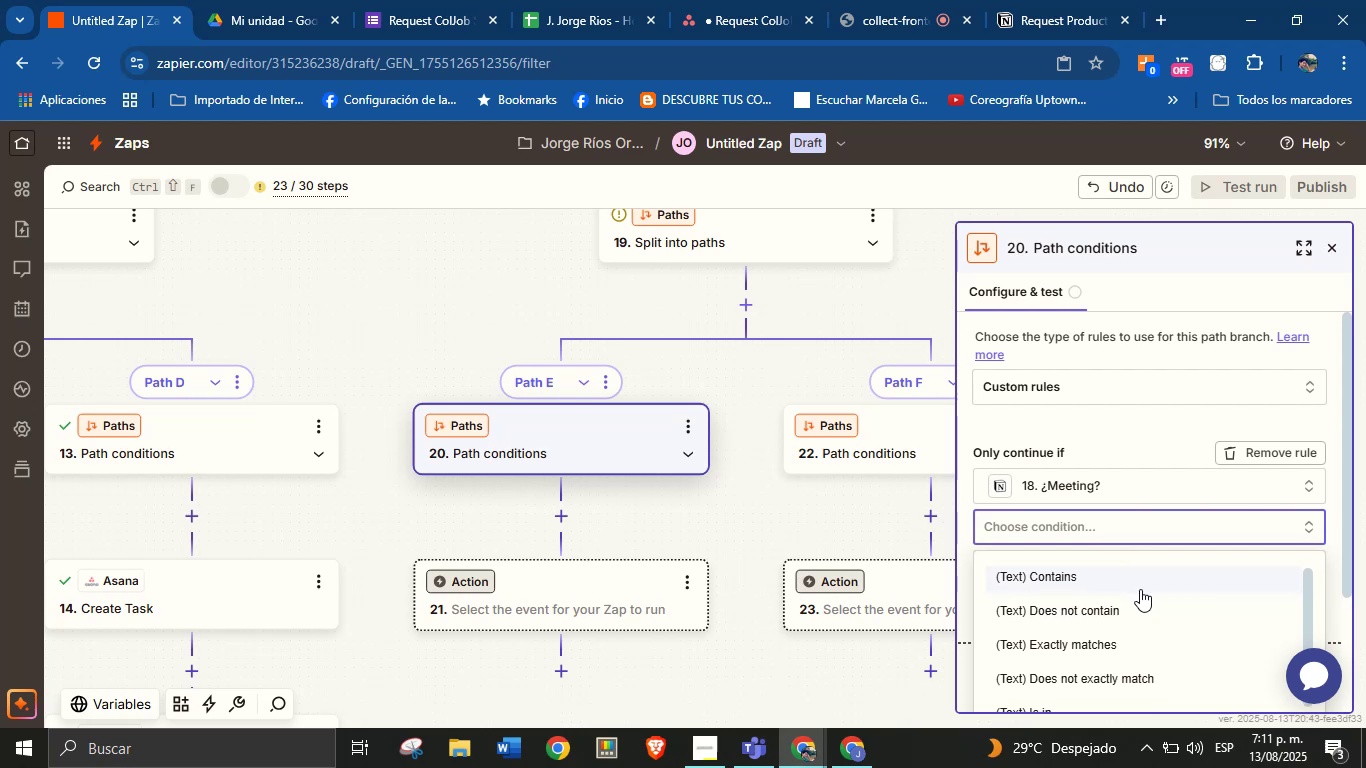 
scroll: coordinate [1123, 617], scroll_direction: down, amount: 8.0
 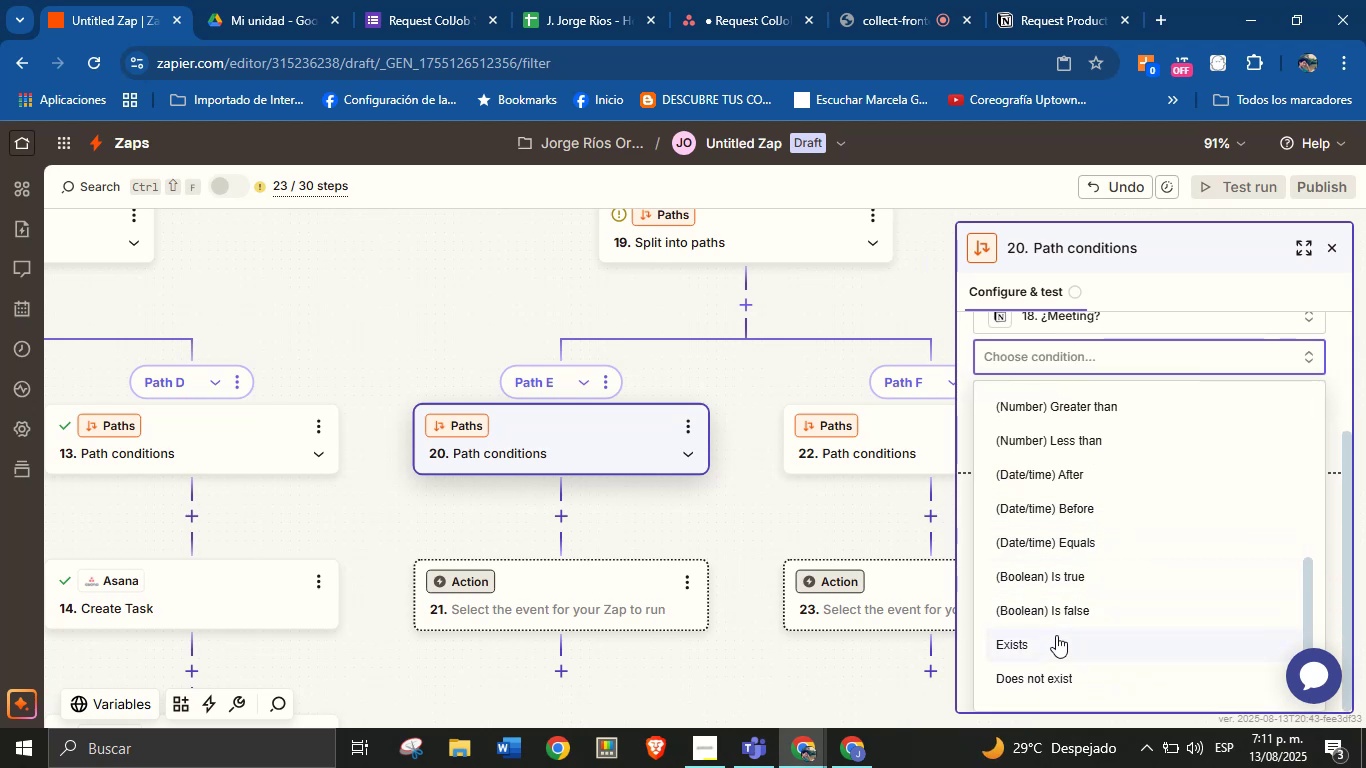 
left_click([1056, 642])
 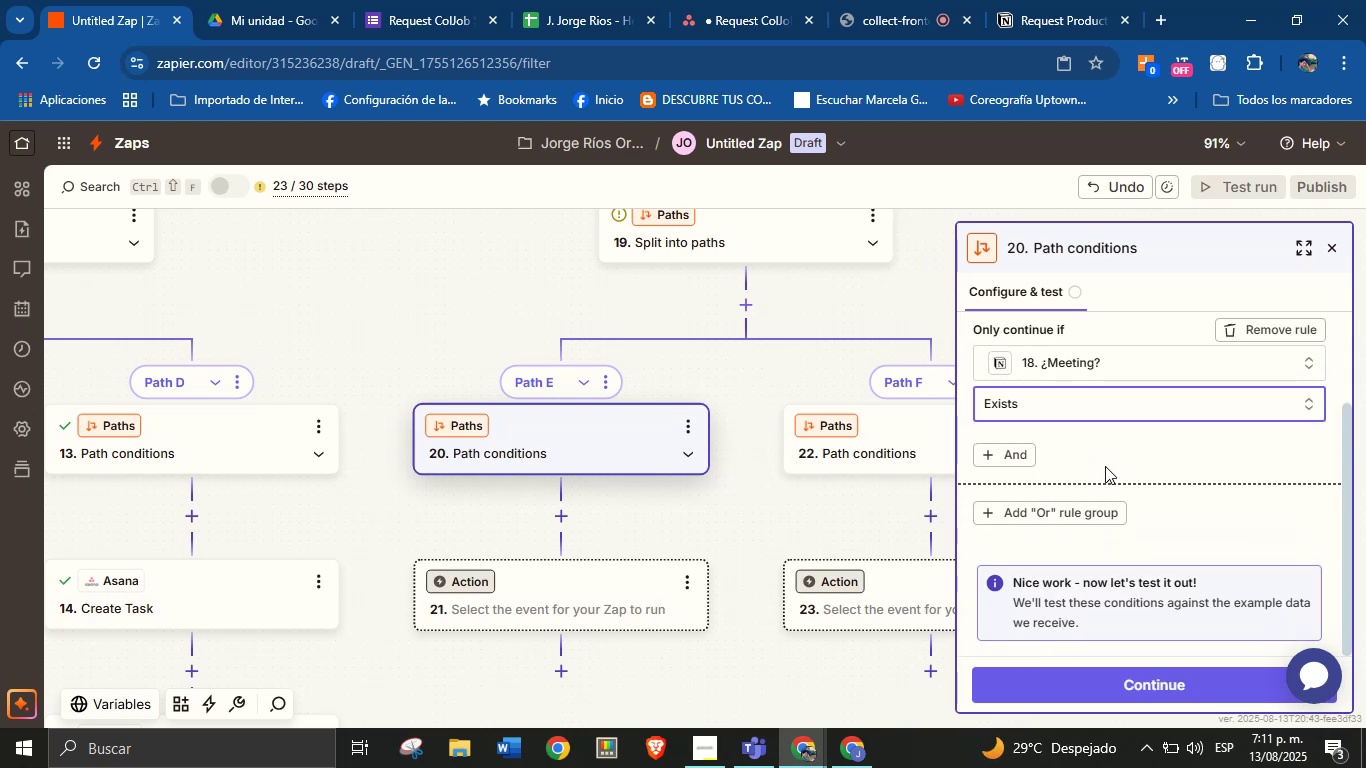 
scroll: coordinate [1105, 466], scroll_direction: down, amount: 2.0
 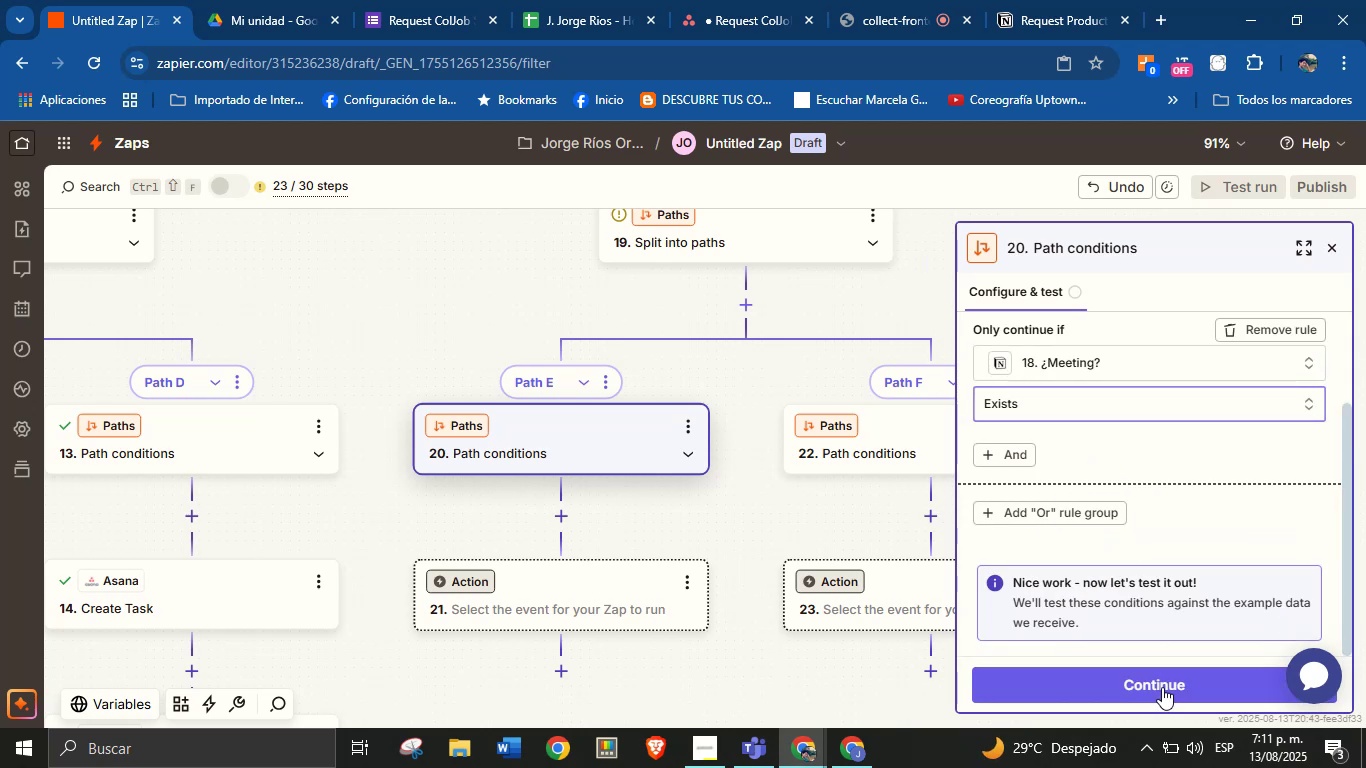 
left_click([1162, 687])
 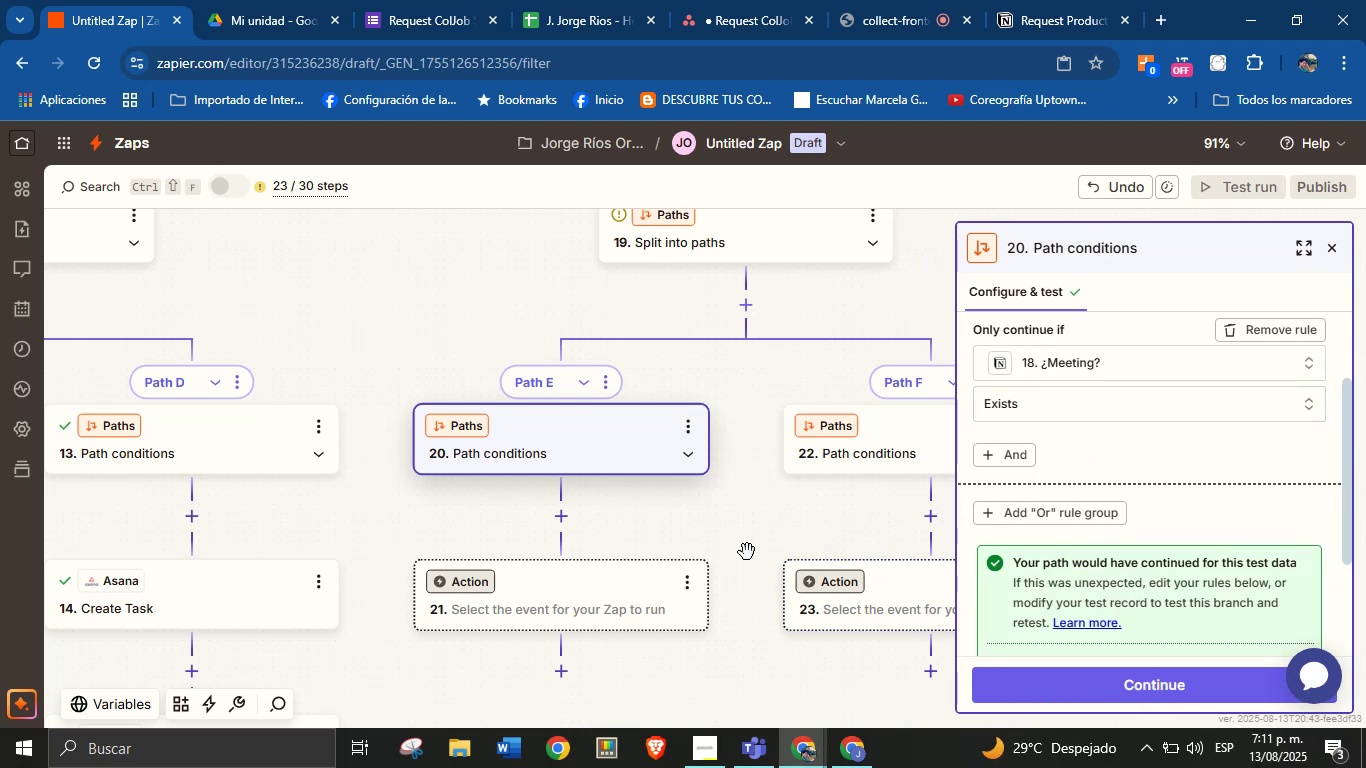 
scroll: coordinate [1180, 592], scroll_direction: down, amount: 2.0
 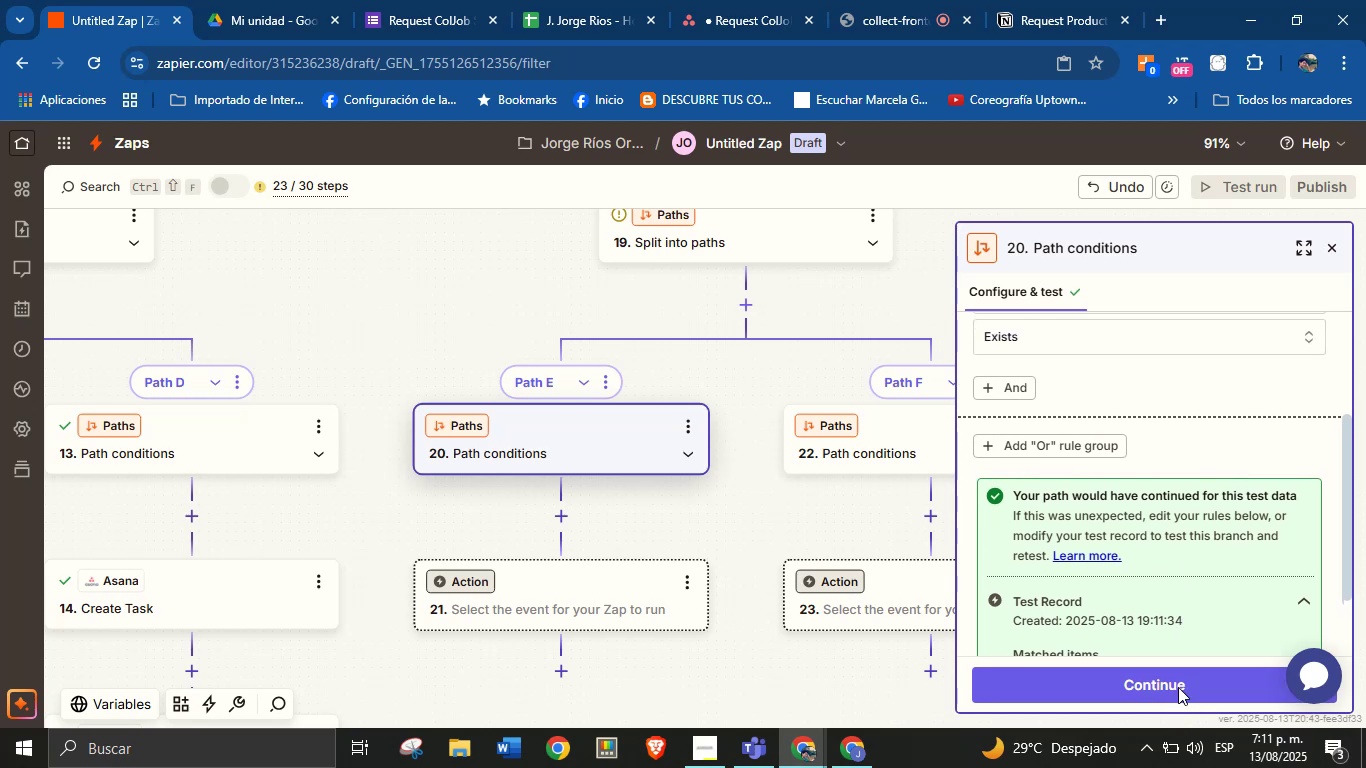 
left_click([1178, 687])
 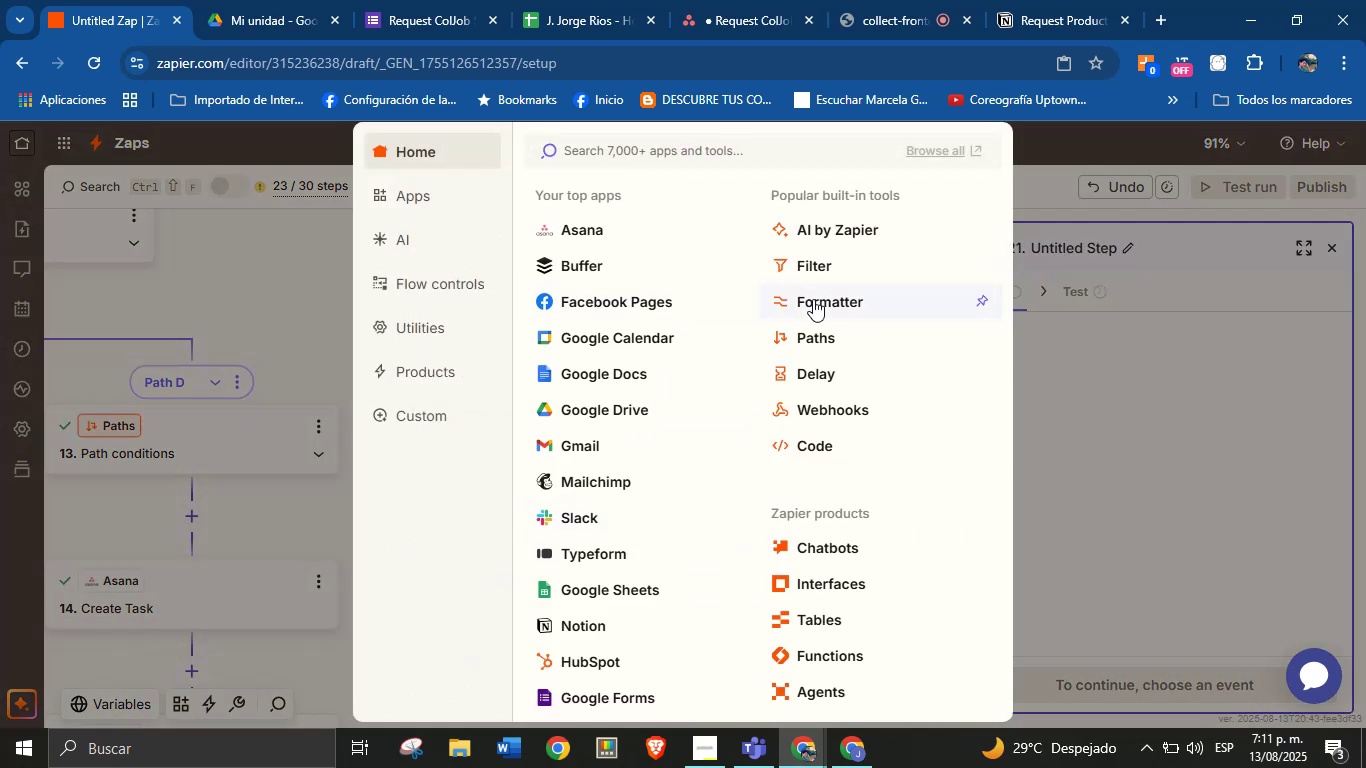 
wait(6.97)
 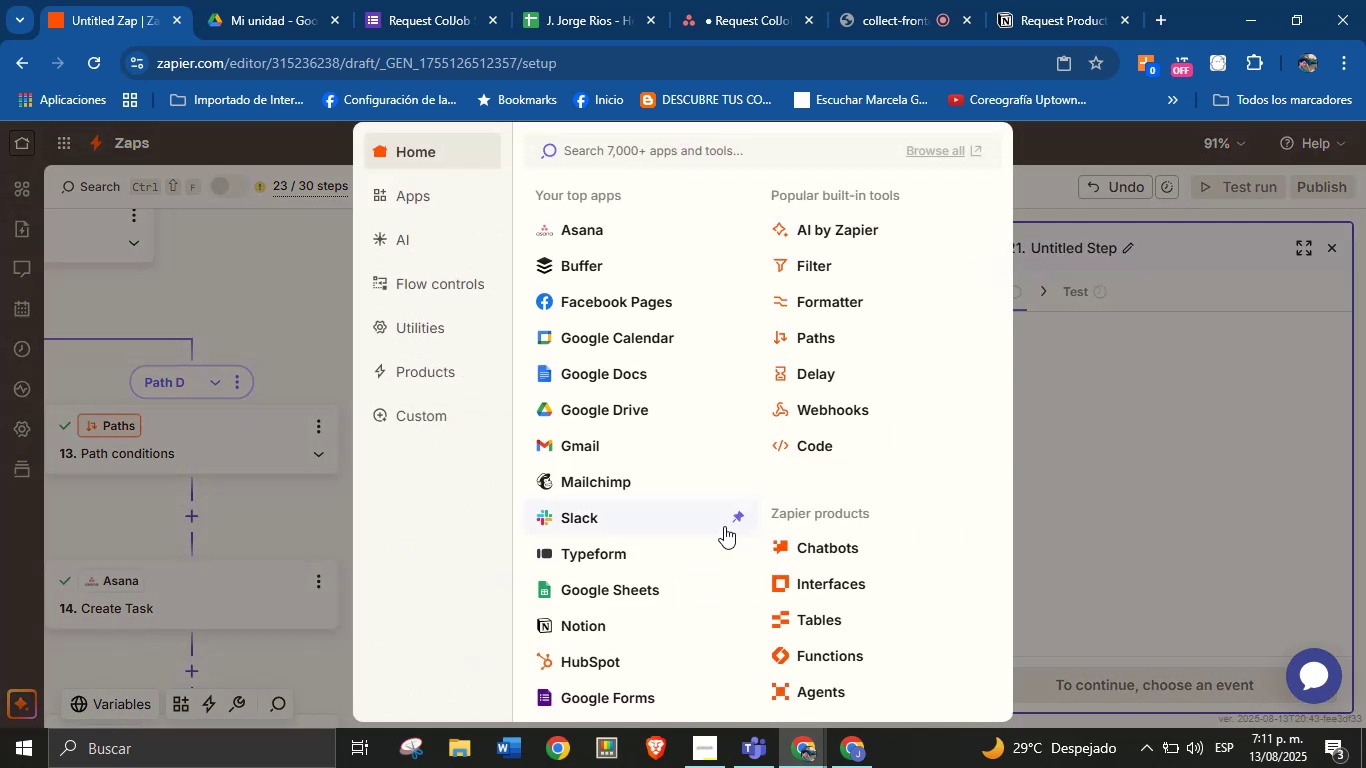 
left_click([824, 299])
 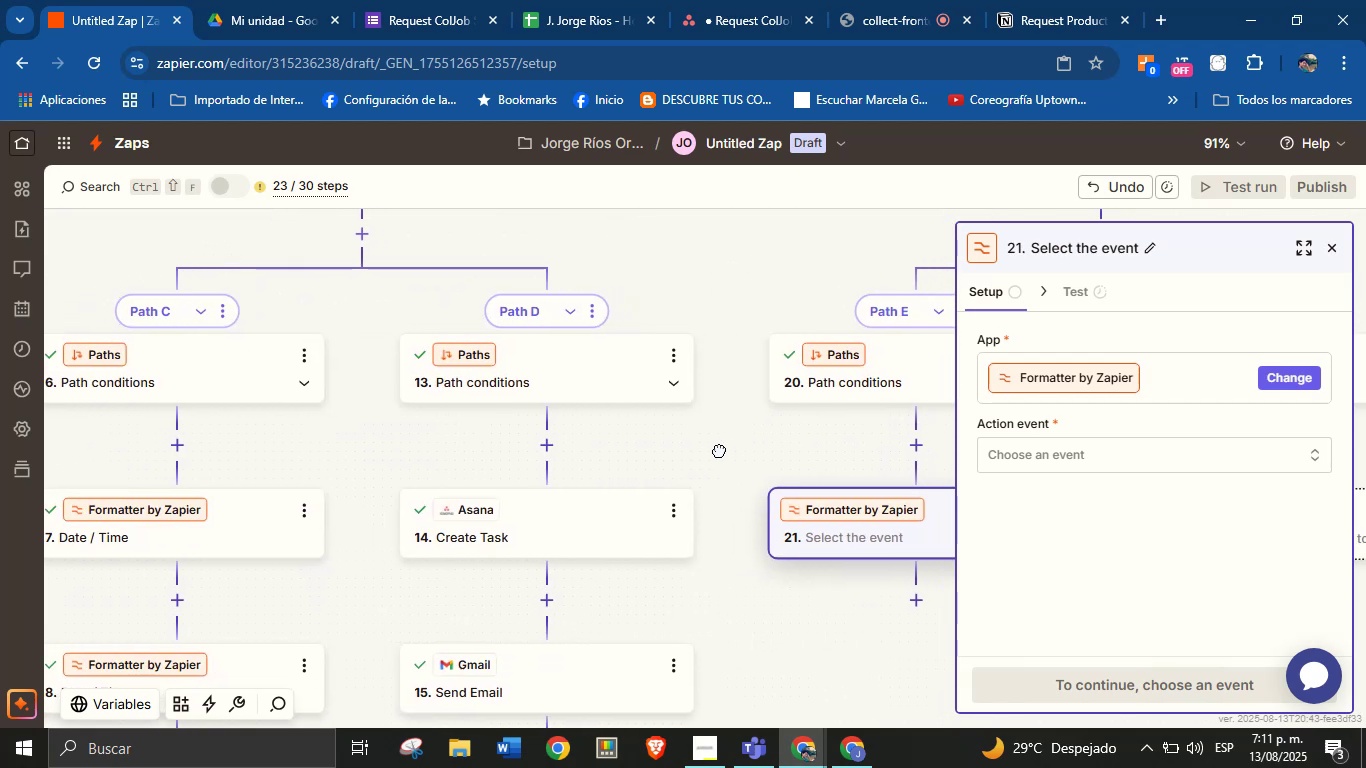 
wait(8.54)
 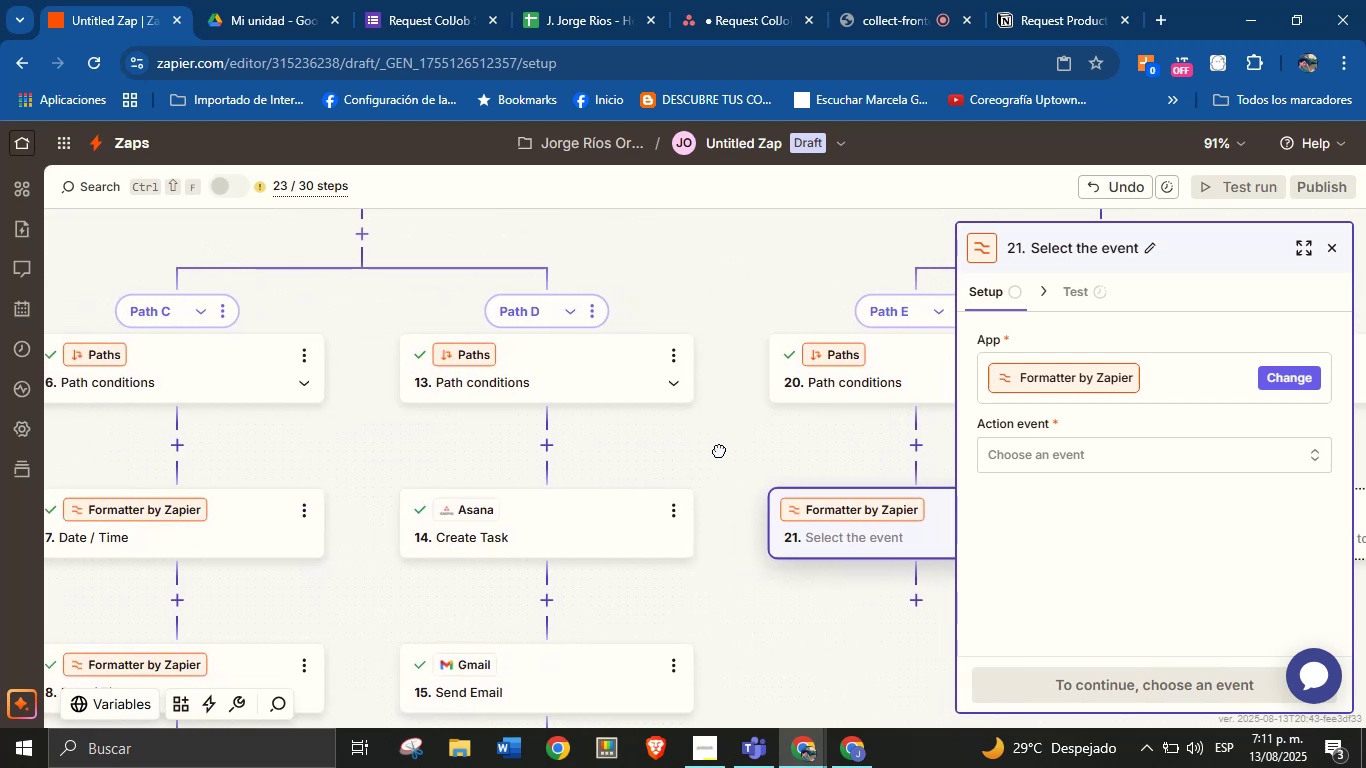 
mouse_move([348, 182])
 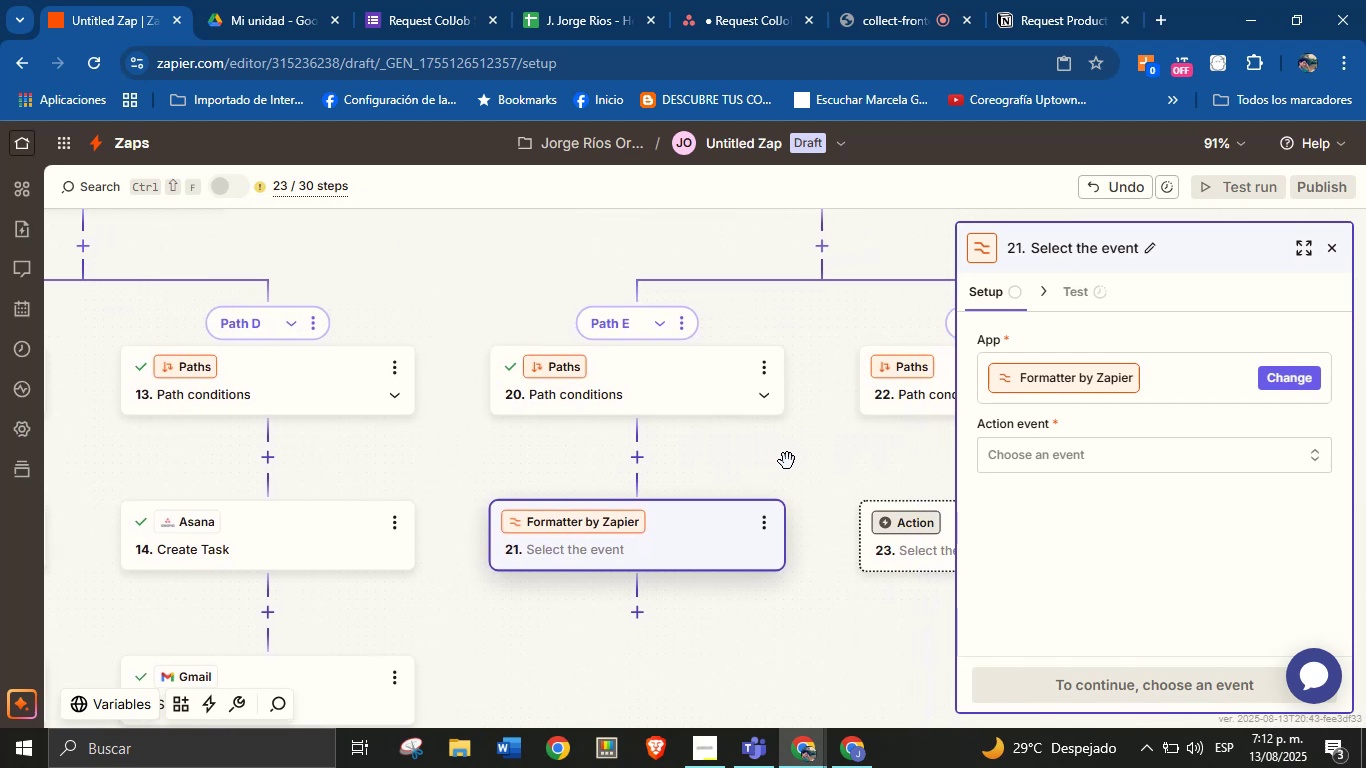 
left_click([1036, 451])
 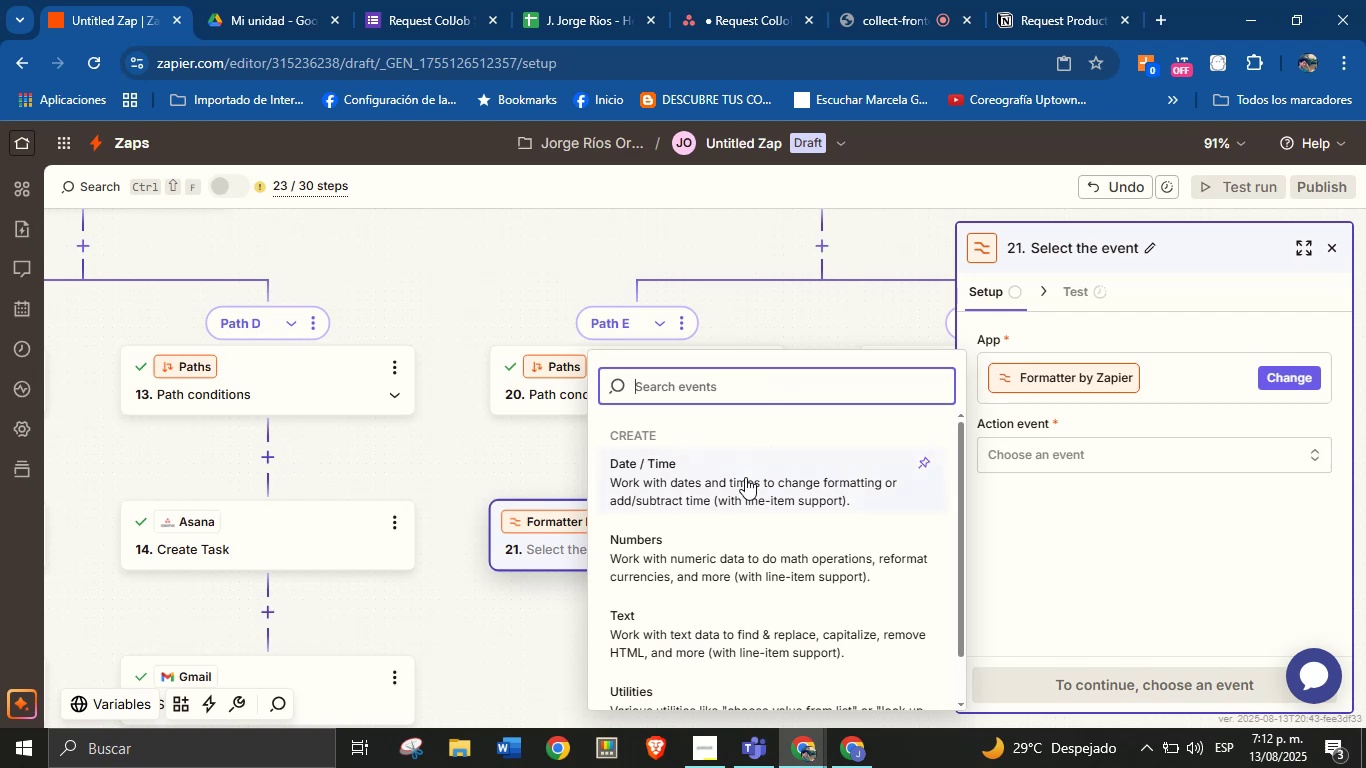 
left_click([745, 477])
 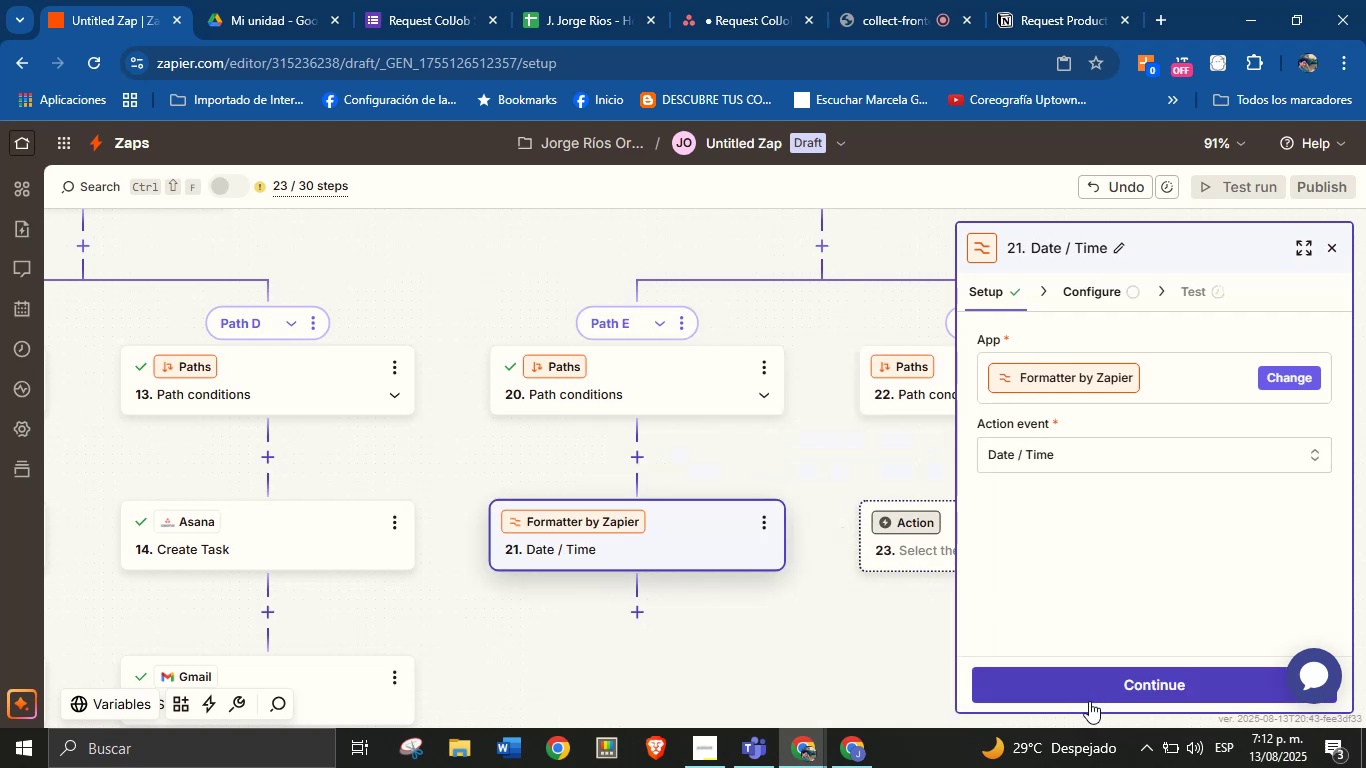 
left_click([1091, 694])
 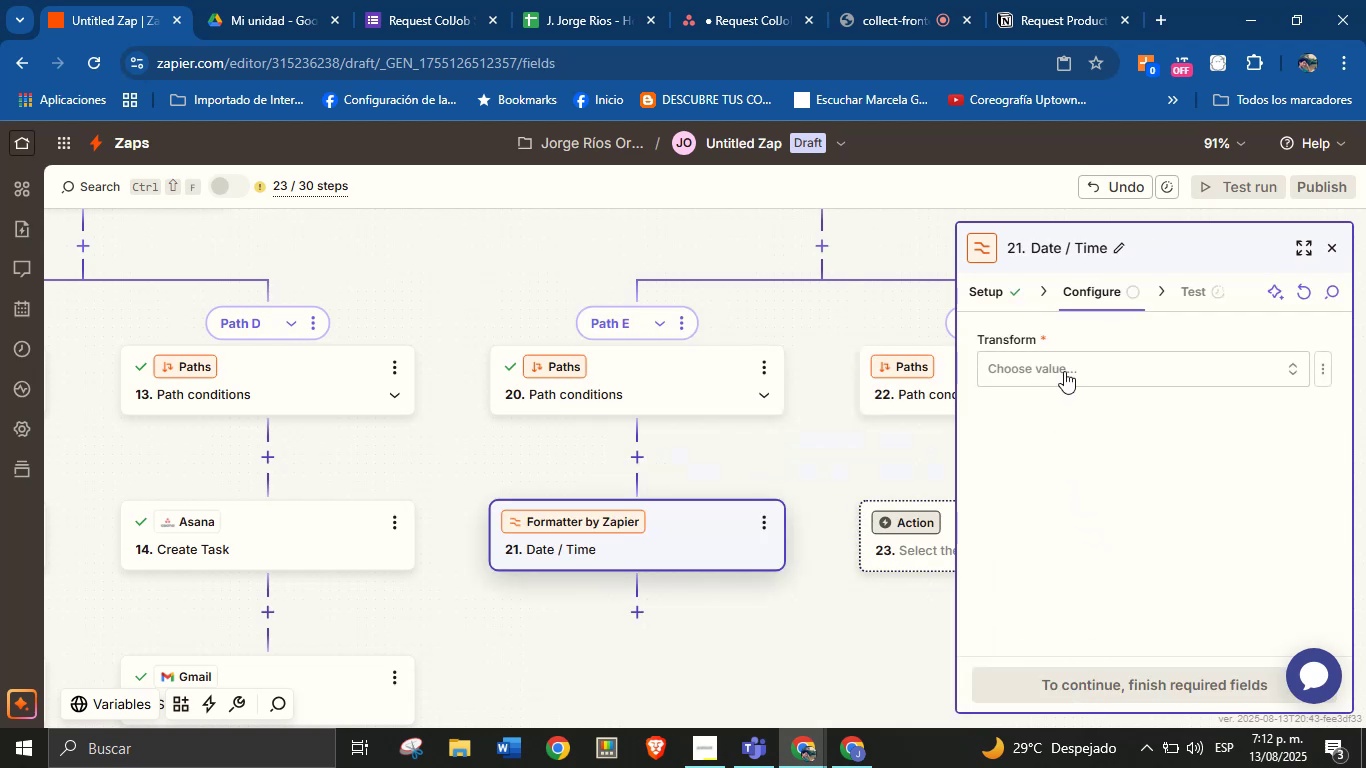 
left_click([1064, 371])
 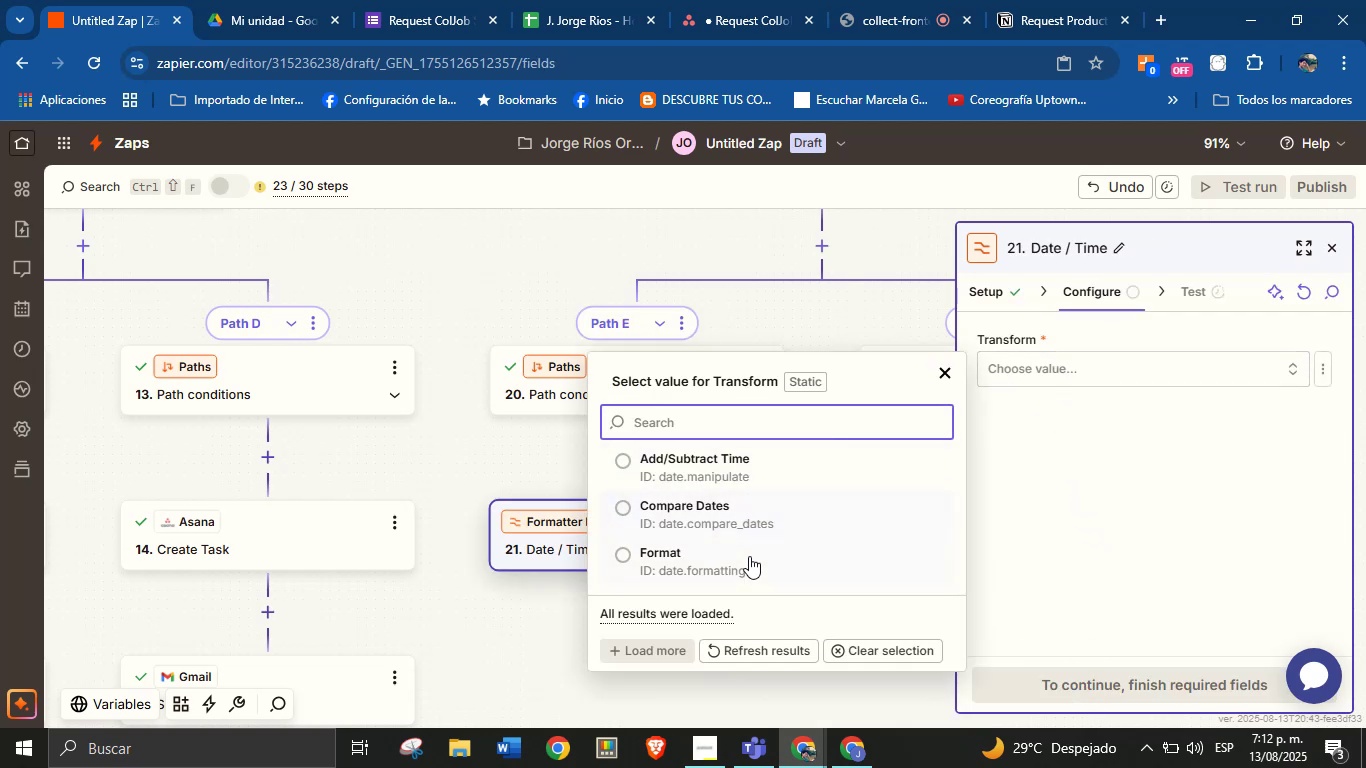 
left_click([749, 560])
 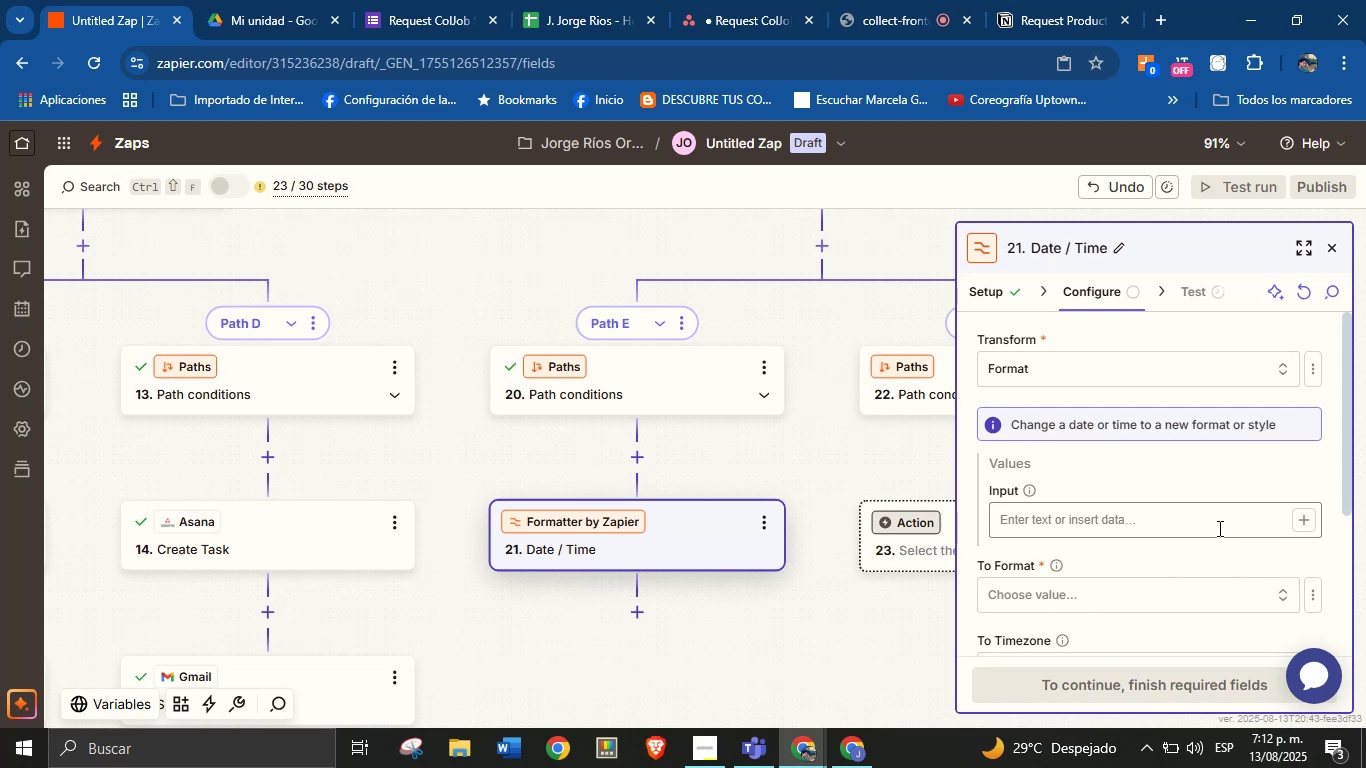 
left_click([1299, 518])
 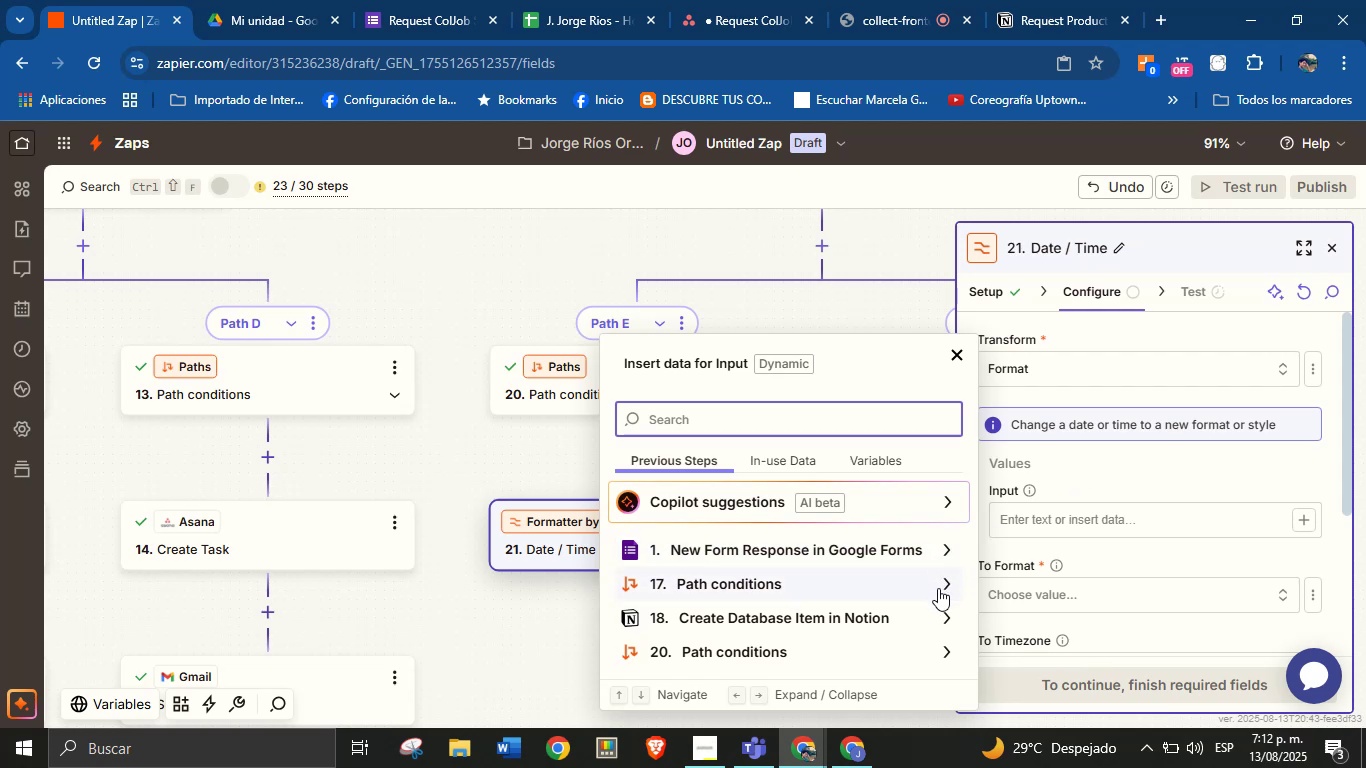 
wait(25.69)
 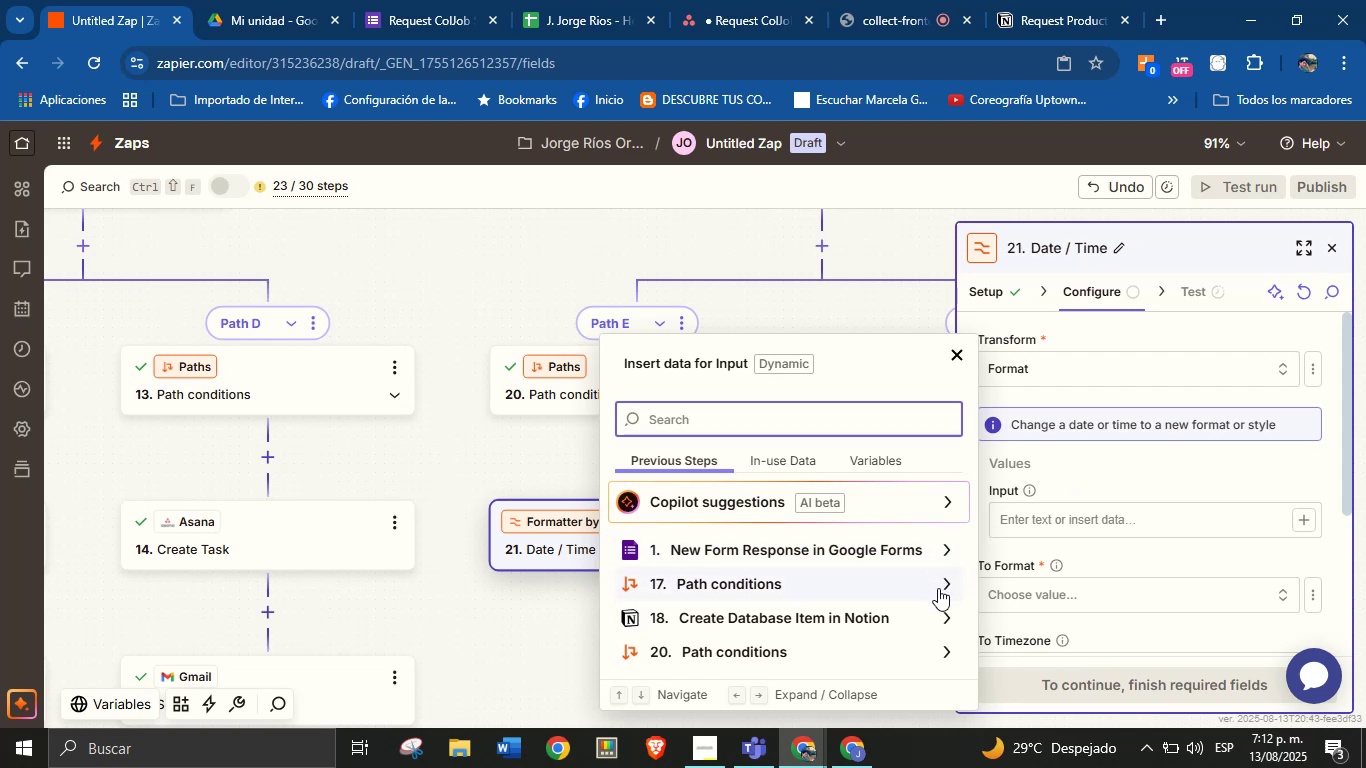 
left_click([947, 618])
 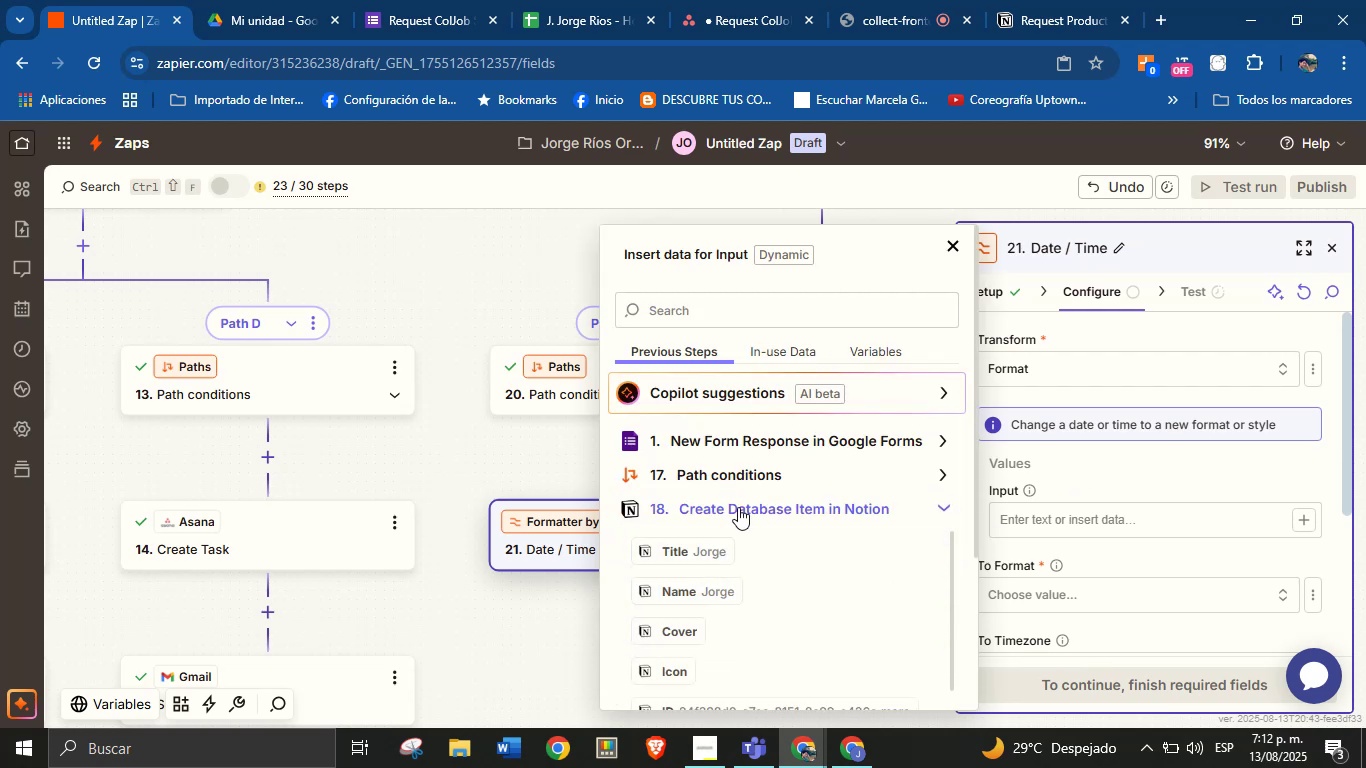 
scroll: coordinate [763, 577], scroll_direction: down, amount: 2.0
 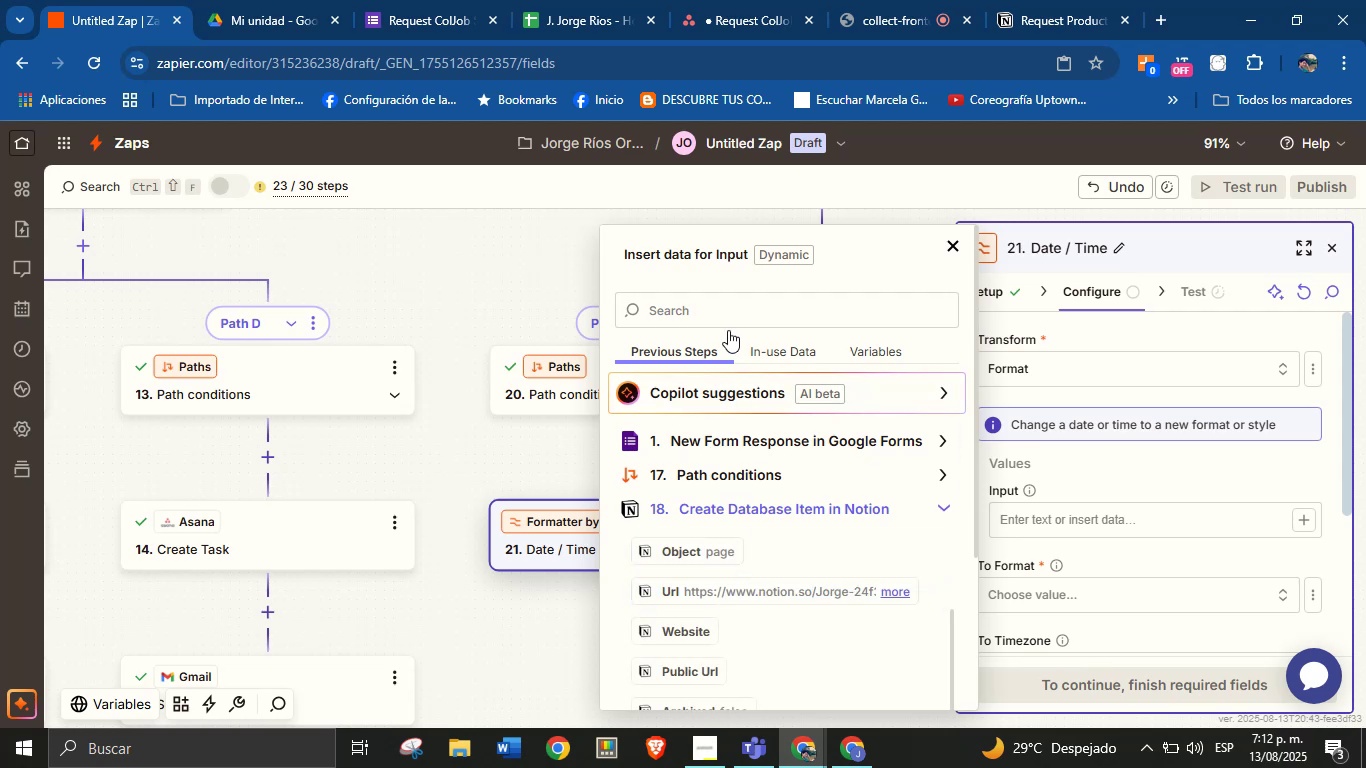 
left_click([728, 316])
 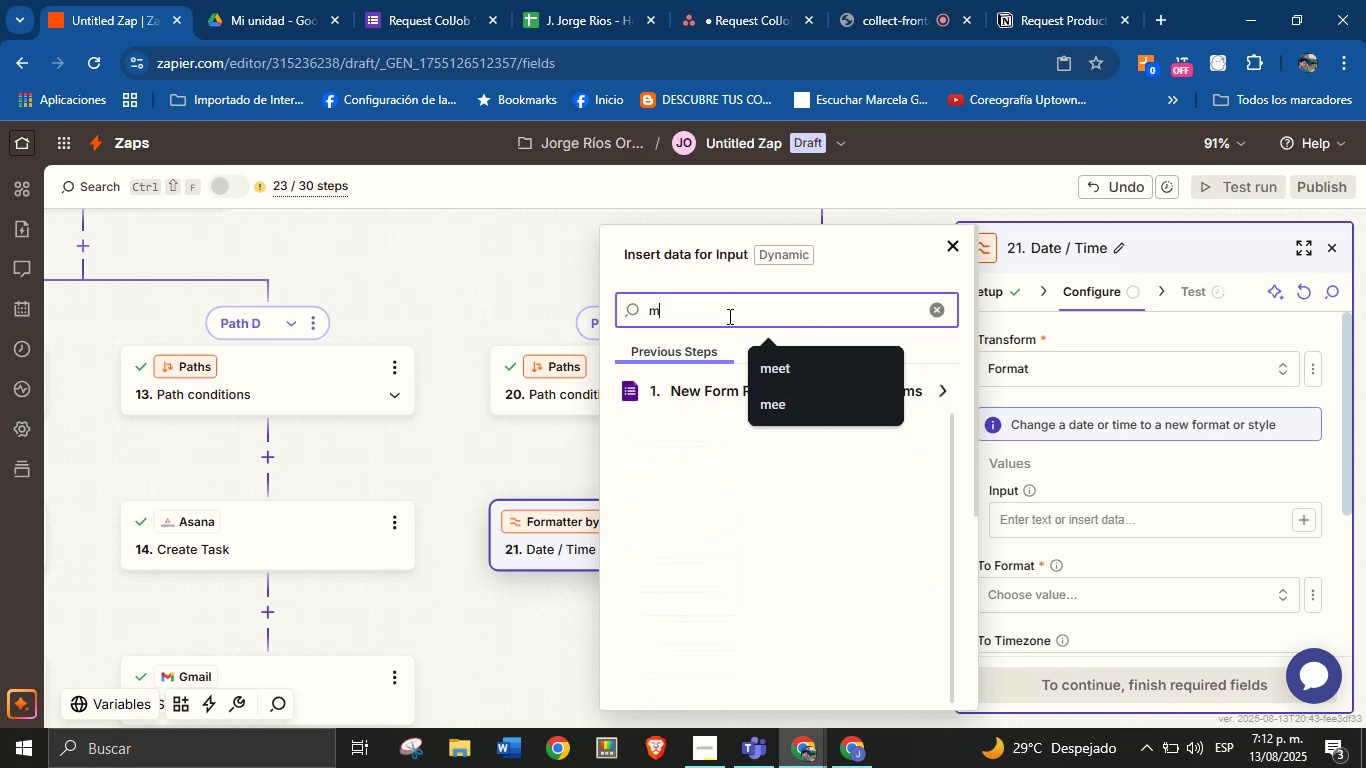 
type(met)
key(Backspace)
type(e)
 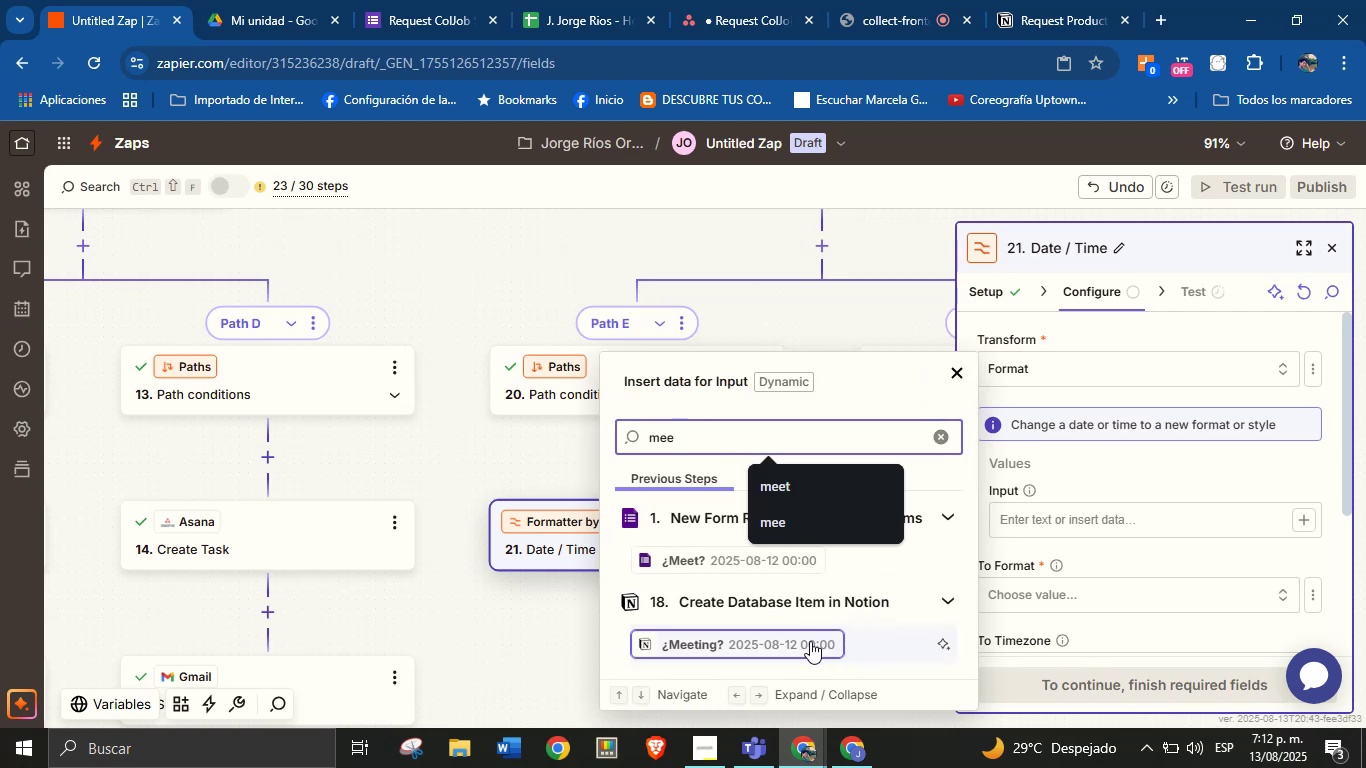 
left_click([810, 641])
 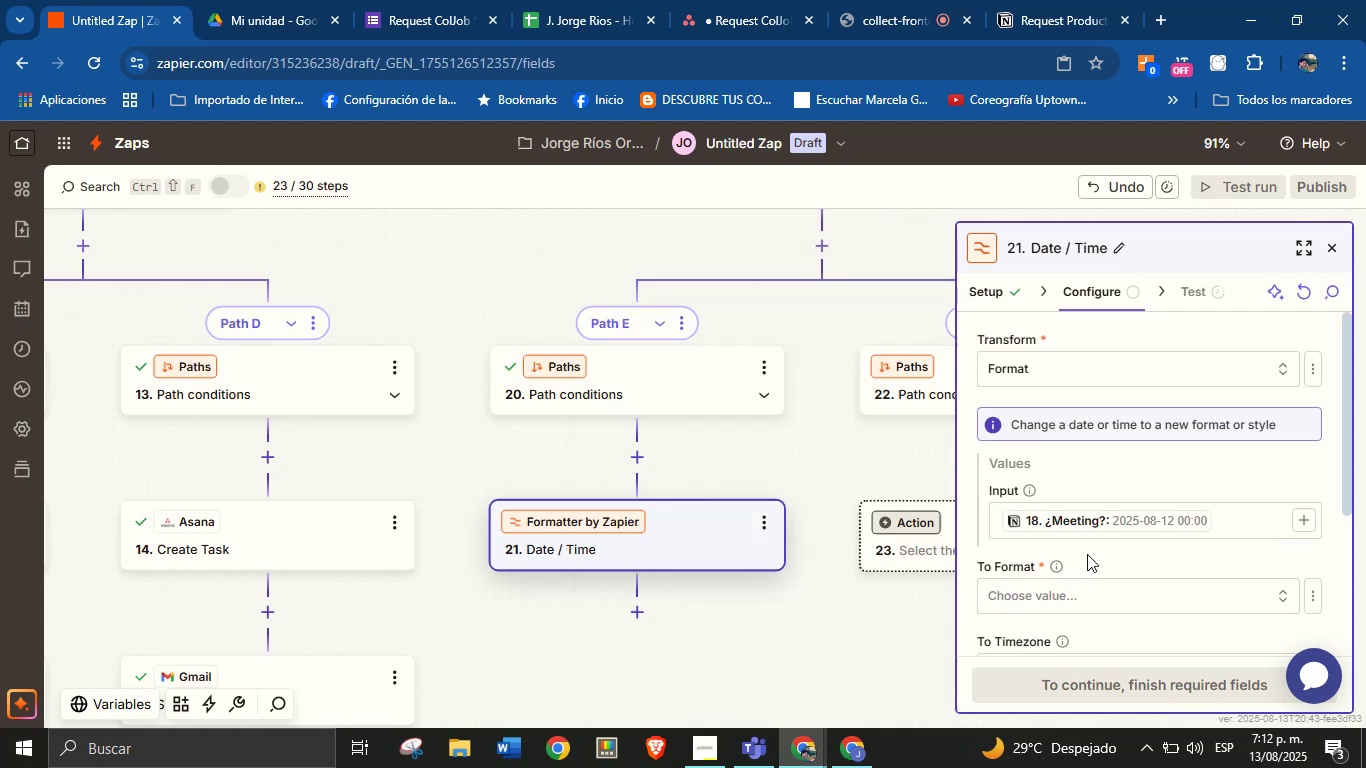 
left_click([1087, 554])
 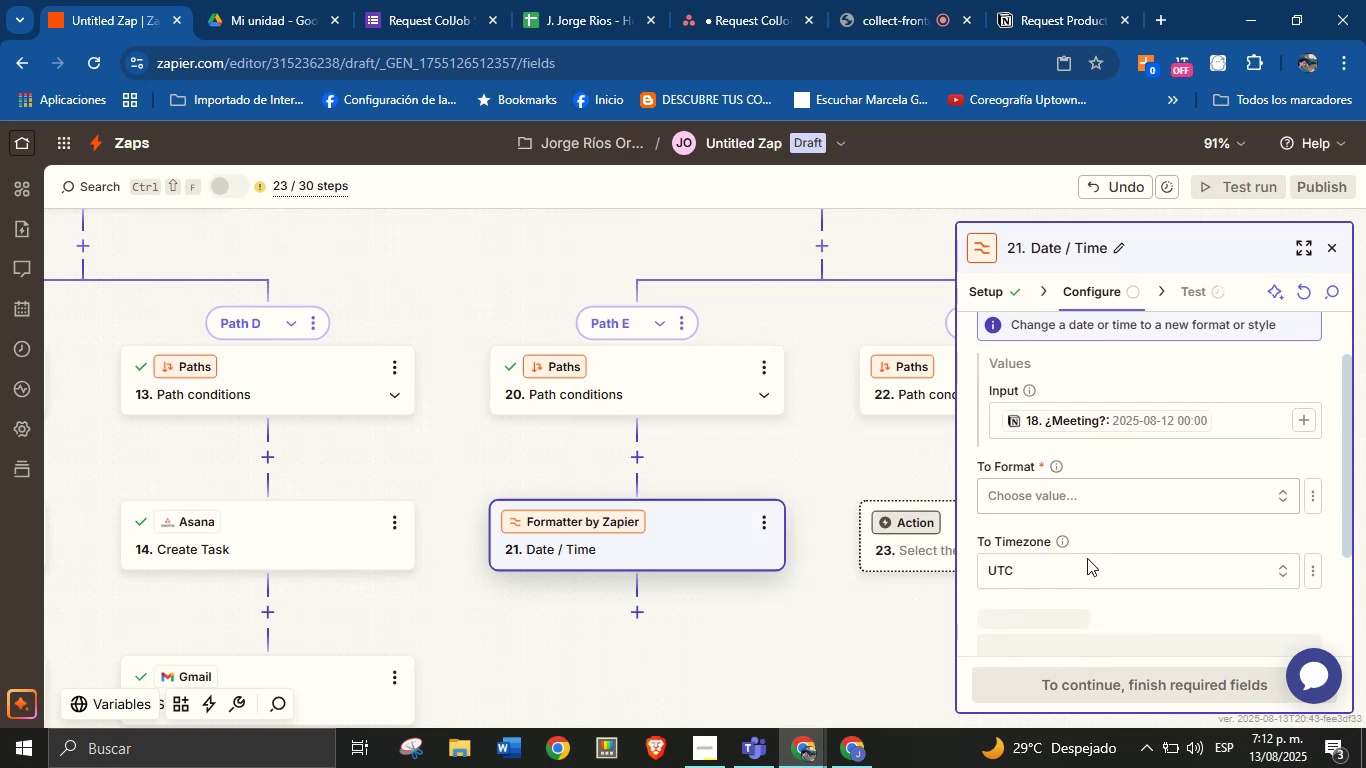 
scroll: coordinate [1087, 554], scroll_direction: down, amount: 1.0
 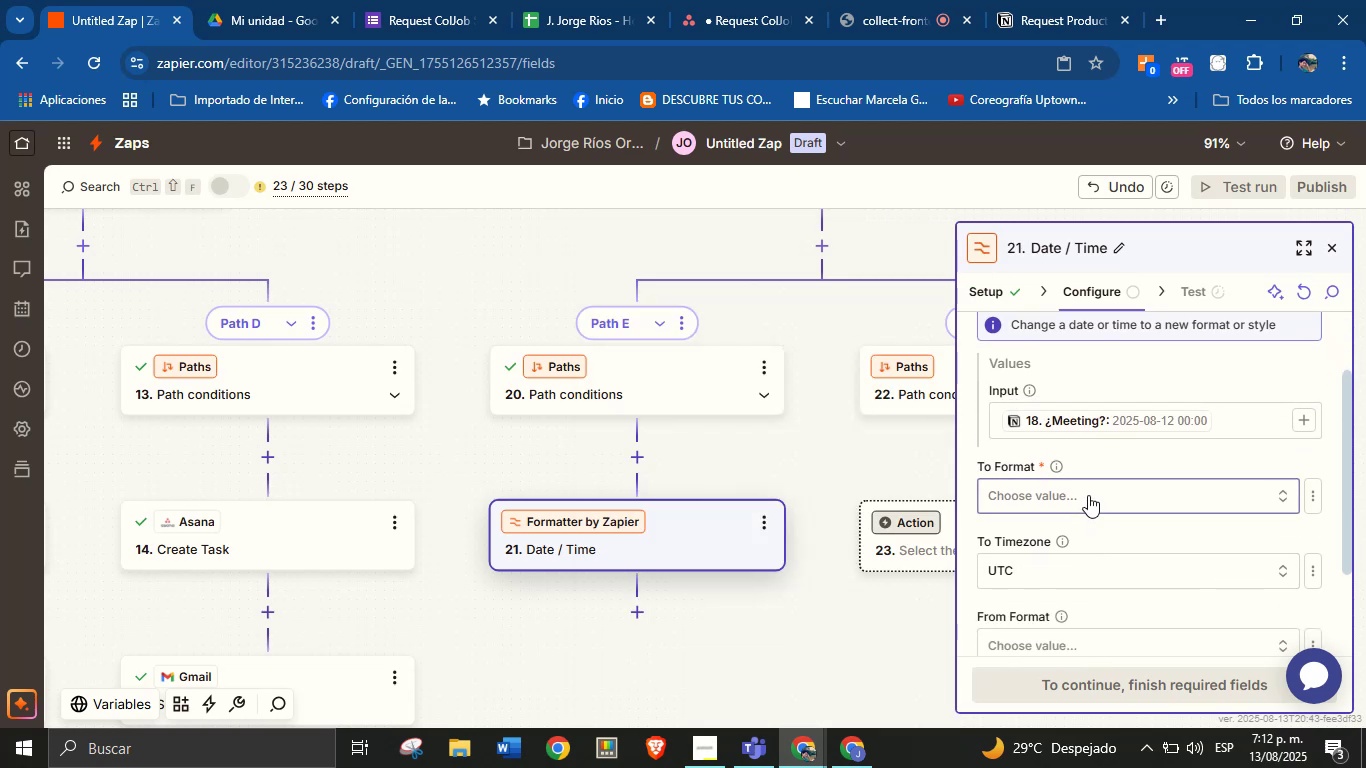 
left_click([1088, 495])
 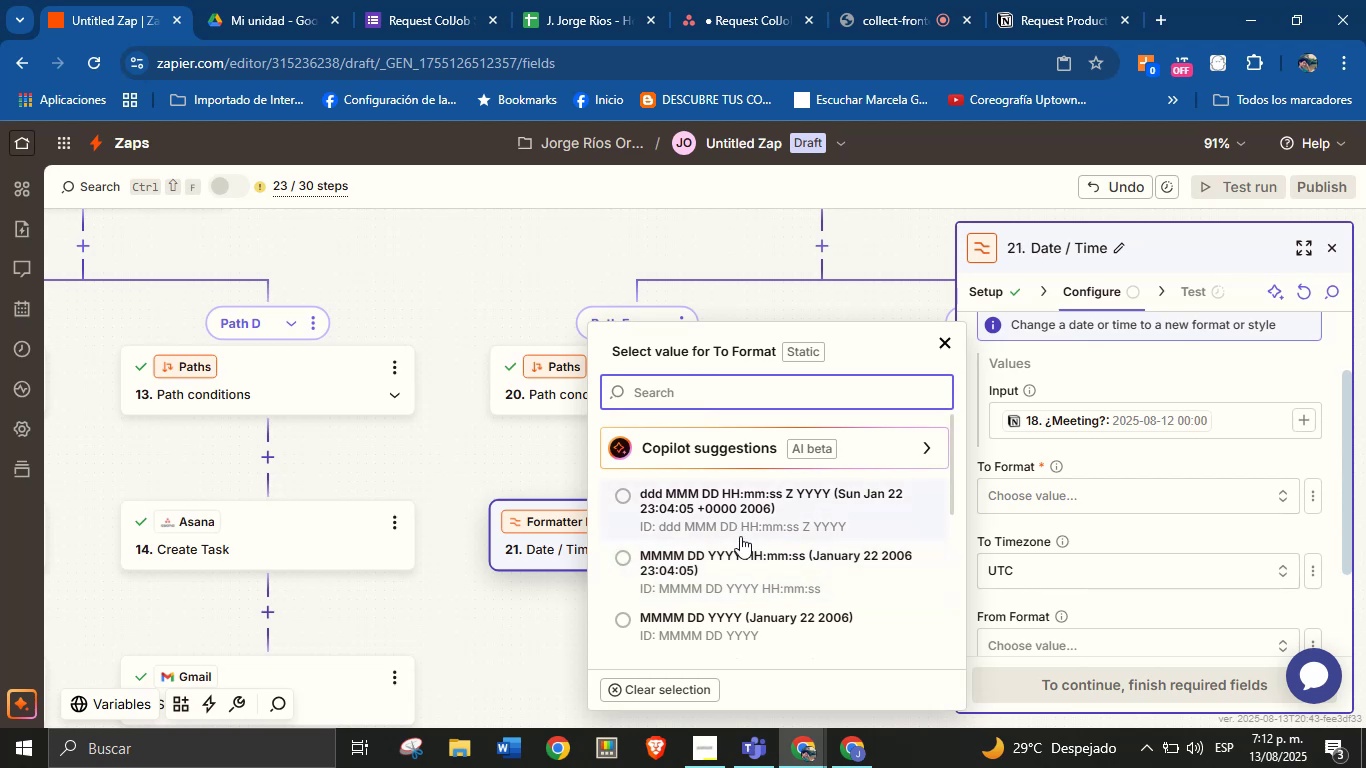 
scroll: coordinate [741, 543], scroll_direction: down, amount: 3.0
 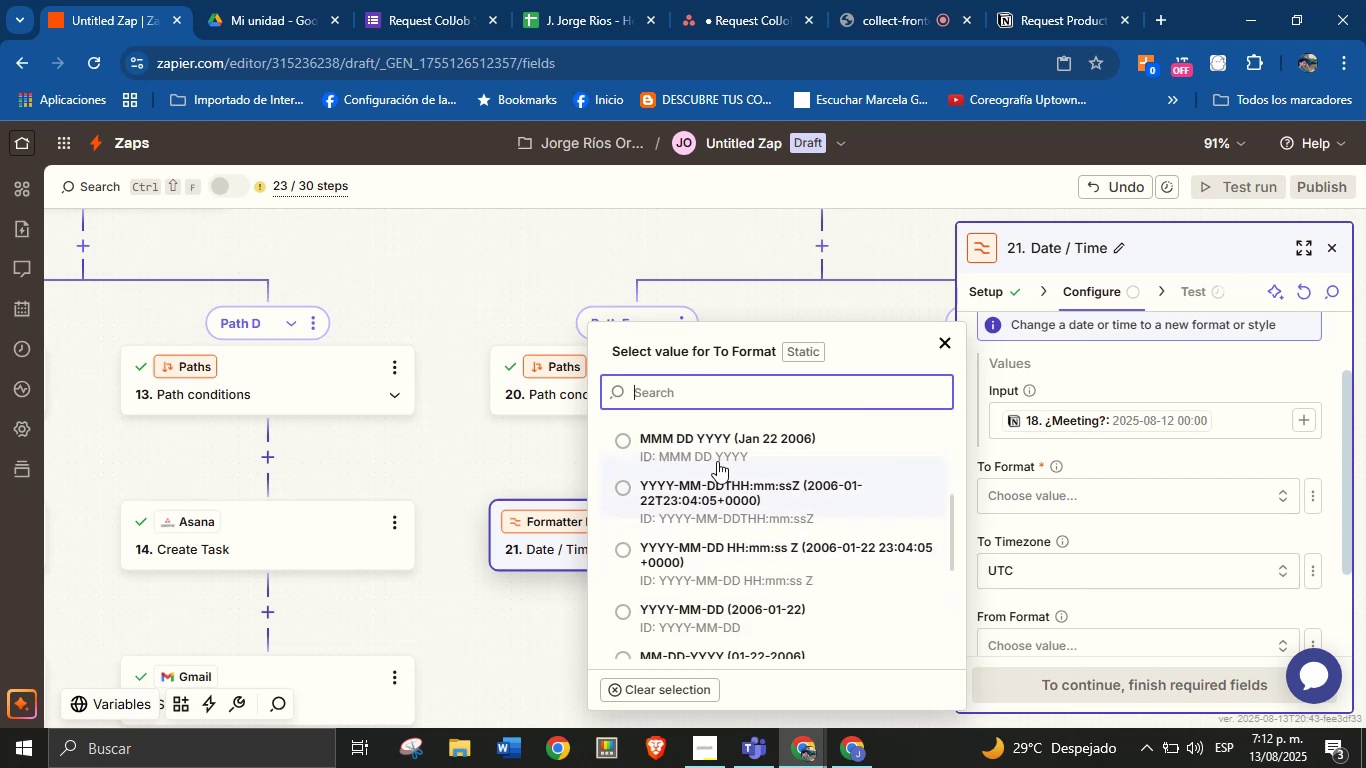 
scroll: coordinate [718, 453], scroll_direction: up, amount: 1.0
 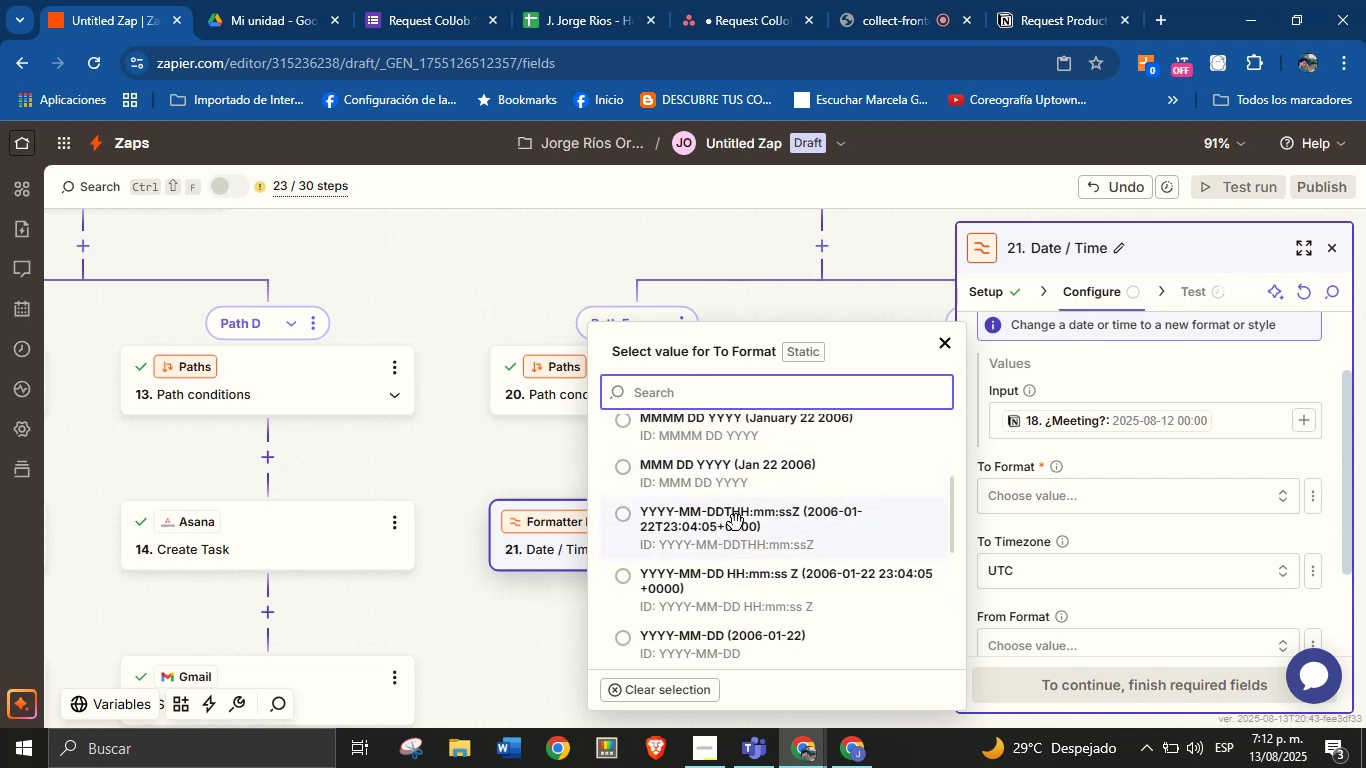 
left_click([736, 523])
 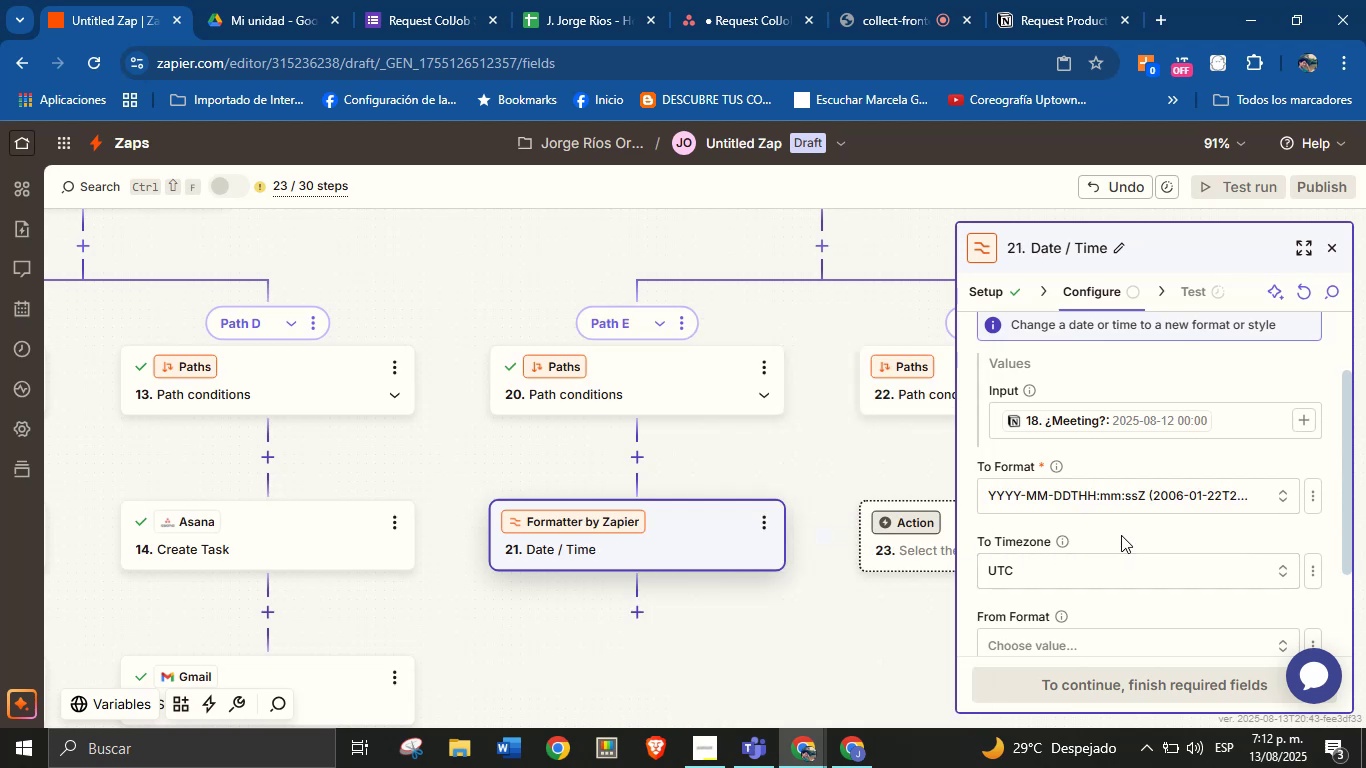 
left_click([1121, 535])
 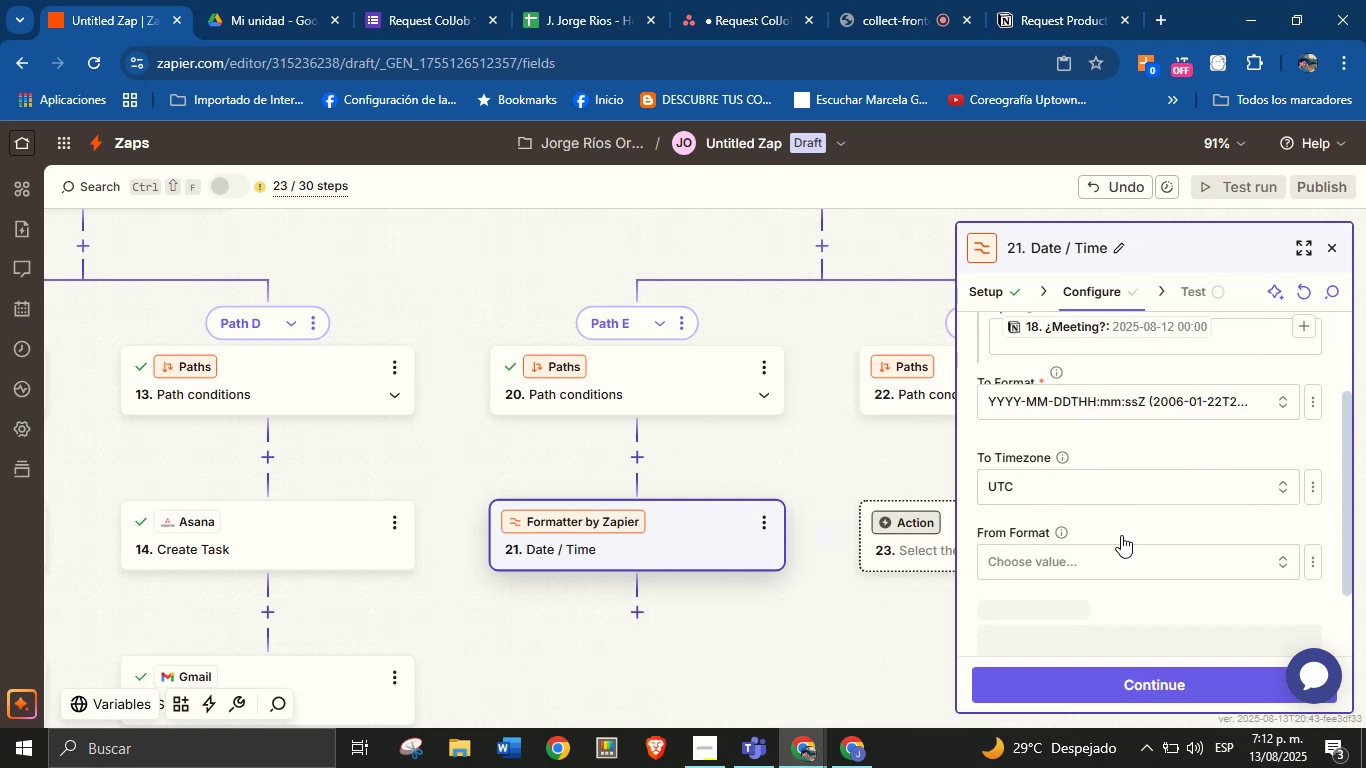 
scroll: coordinate [1122, 547], scroll_direction: down, amount: 2.0
 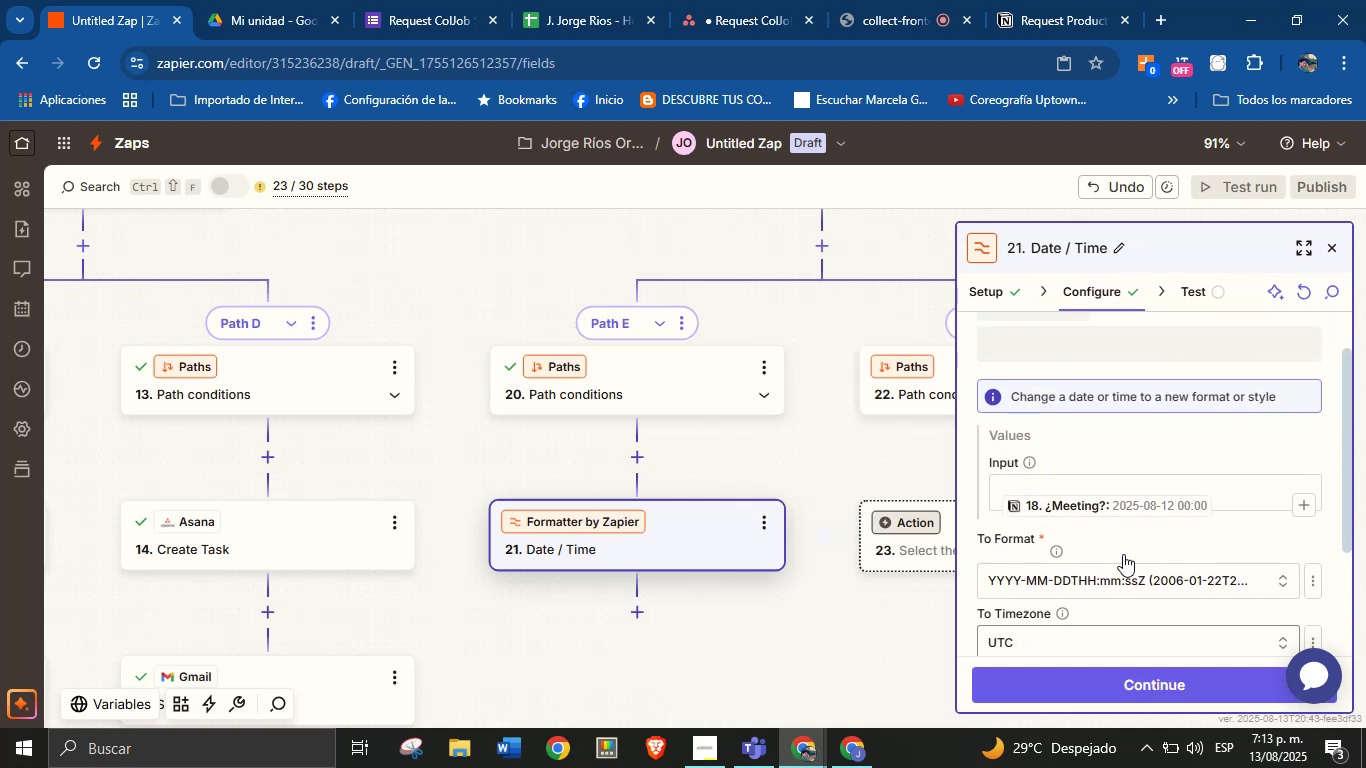 
scroll: coordinate [1123, 554], scroll_direction: up, amount: 4.0
 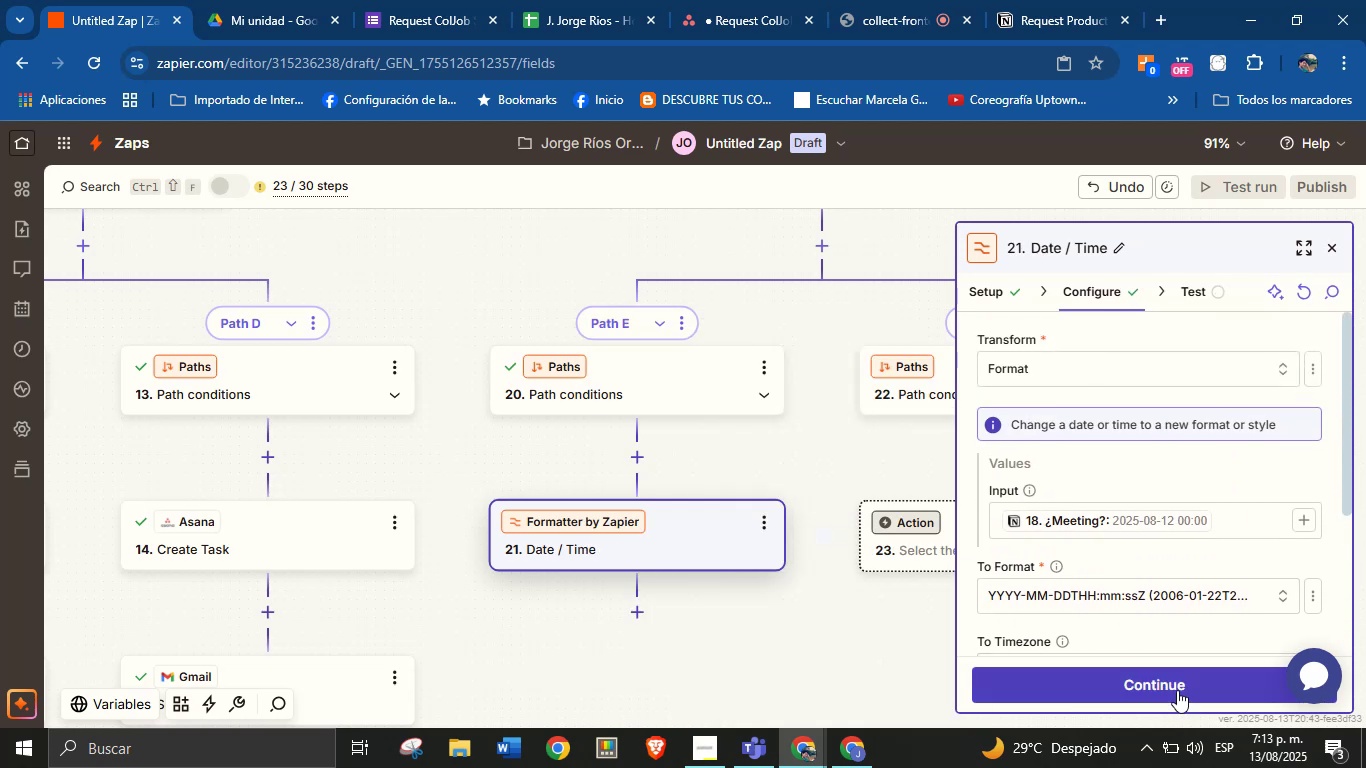 
left_click([1177, 690])
 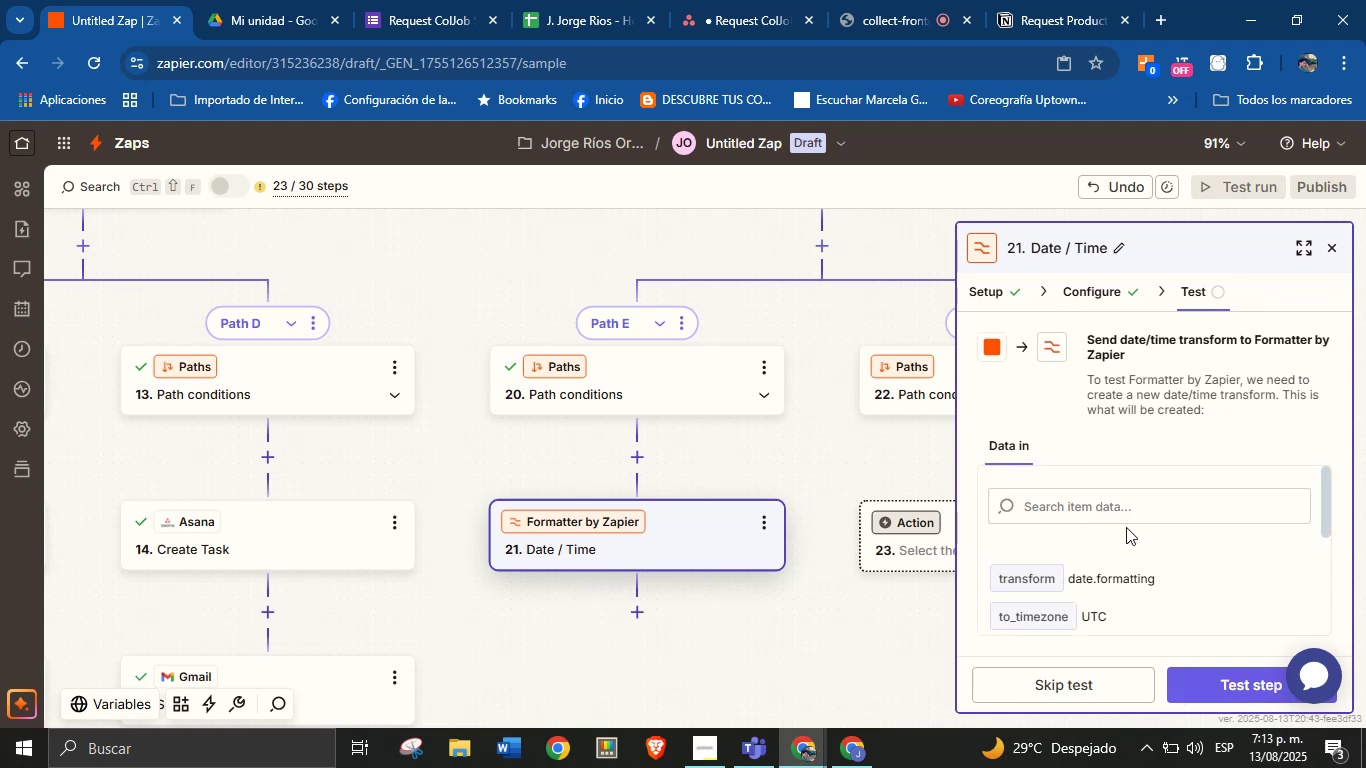 
scroll: coordinate [1131, 578], scroll_direction: down, amount: 4.0
 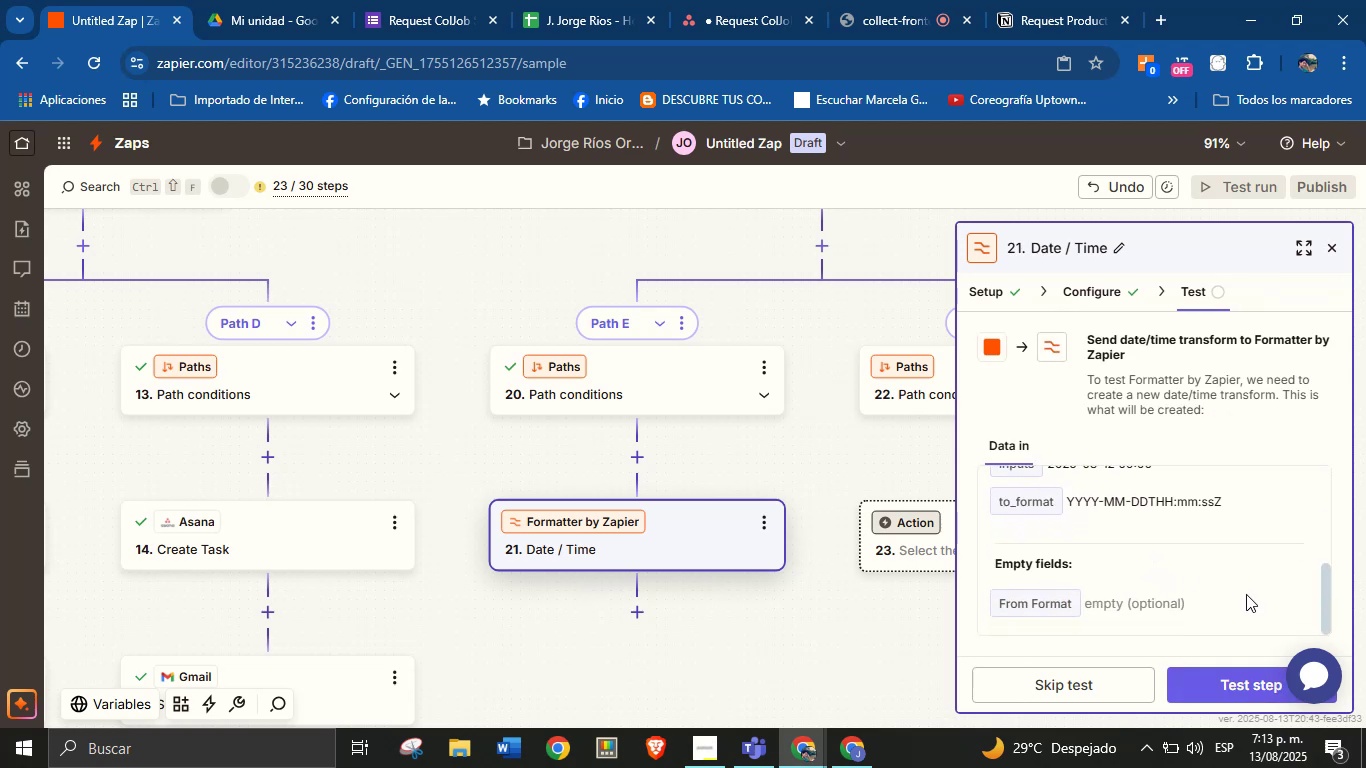 
left_click([1230, 691])
 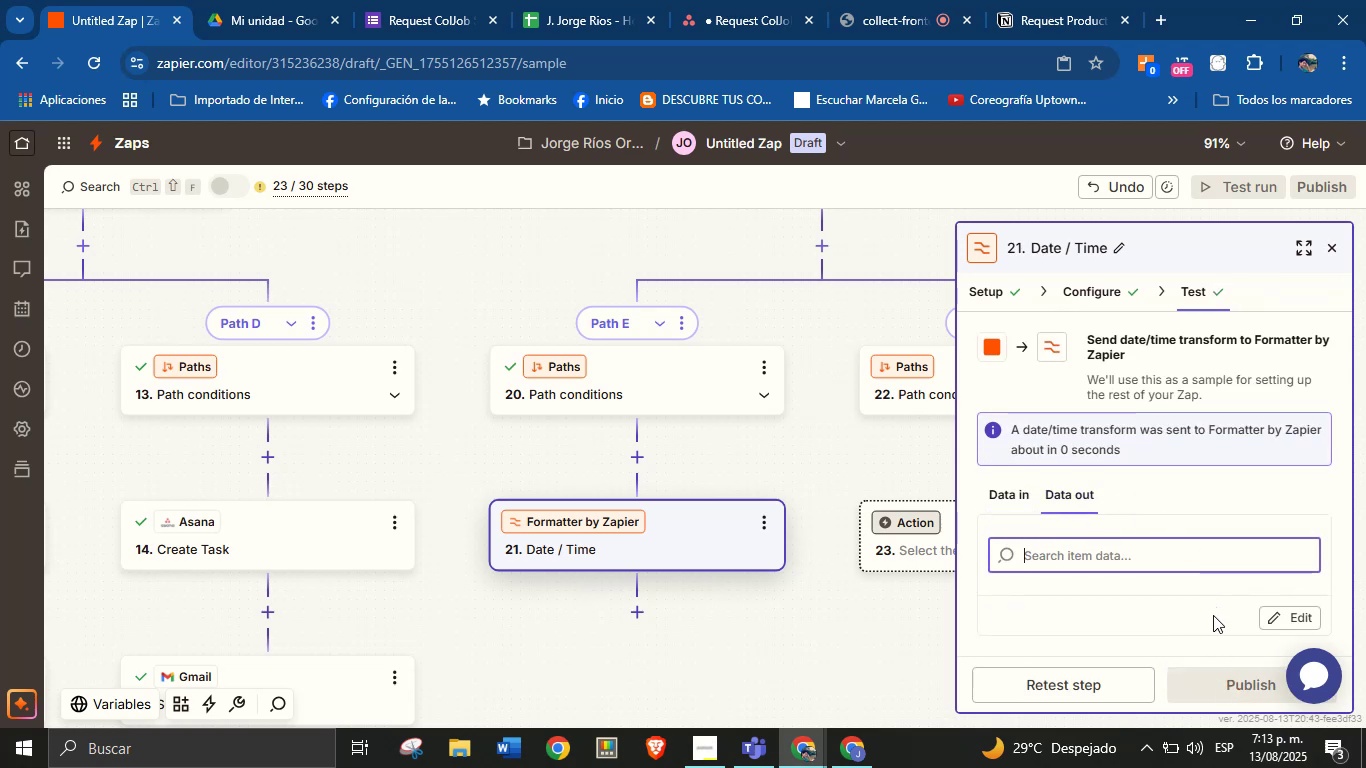 
scroll: coordinate [1159, 569], scroll_direction: down, amount: 2.0
 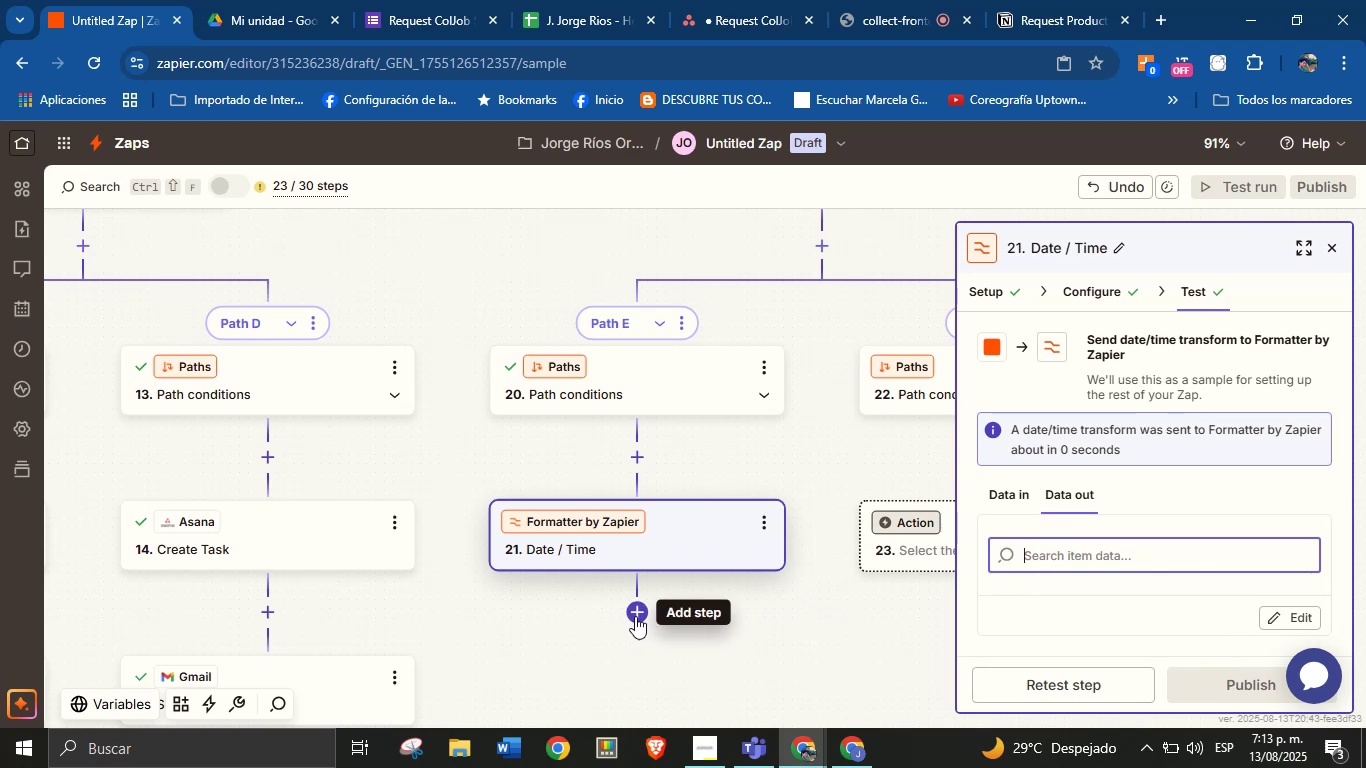 
left_click([635, 615])
 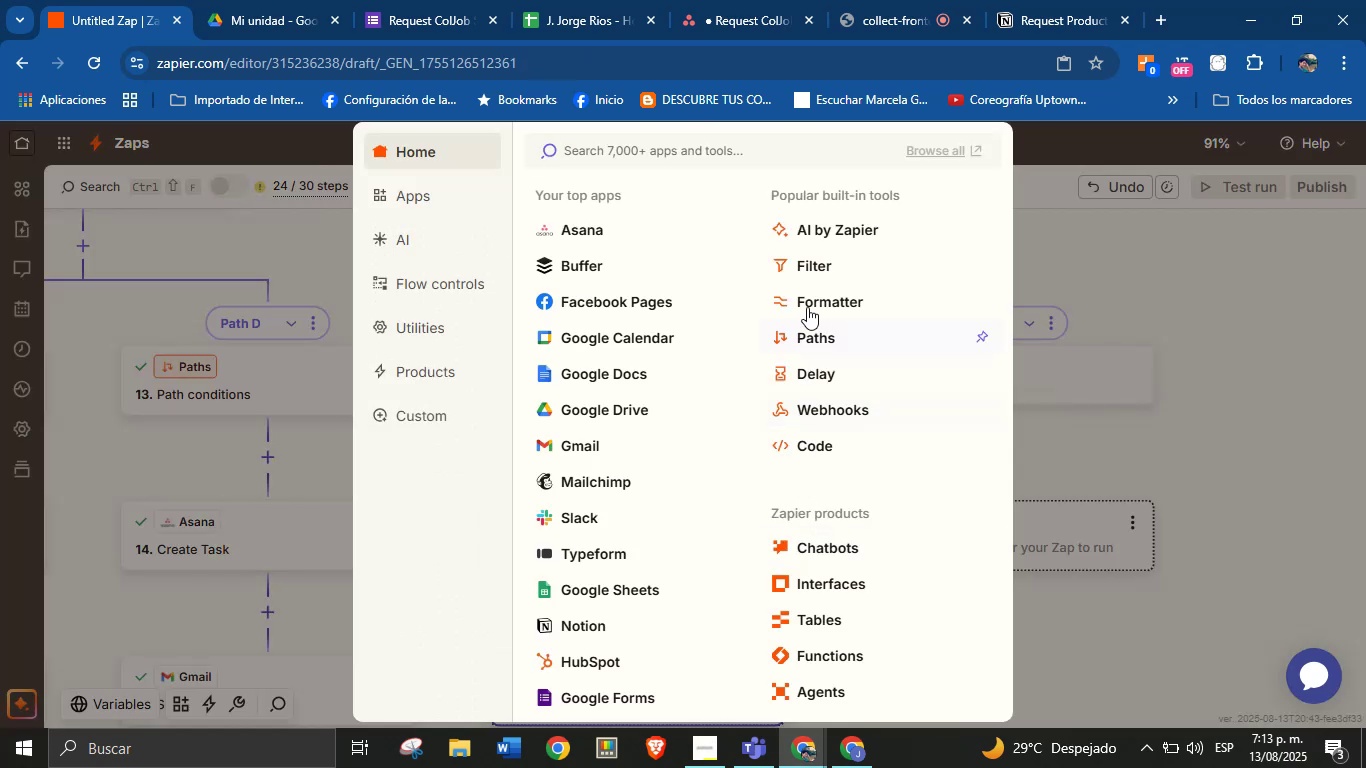 
left_click([816, 299])
 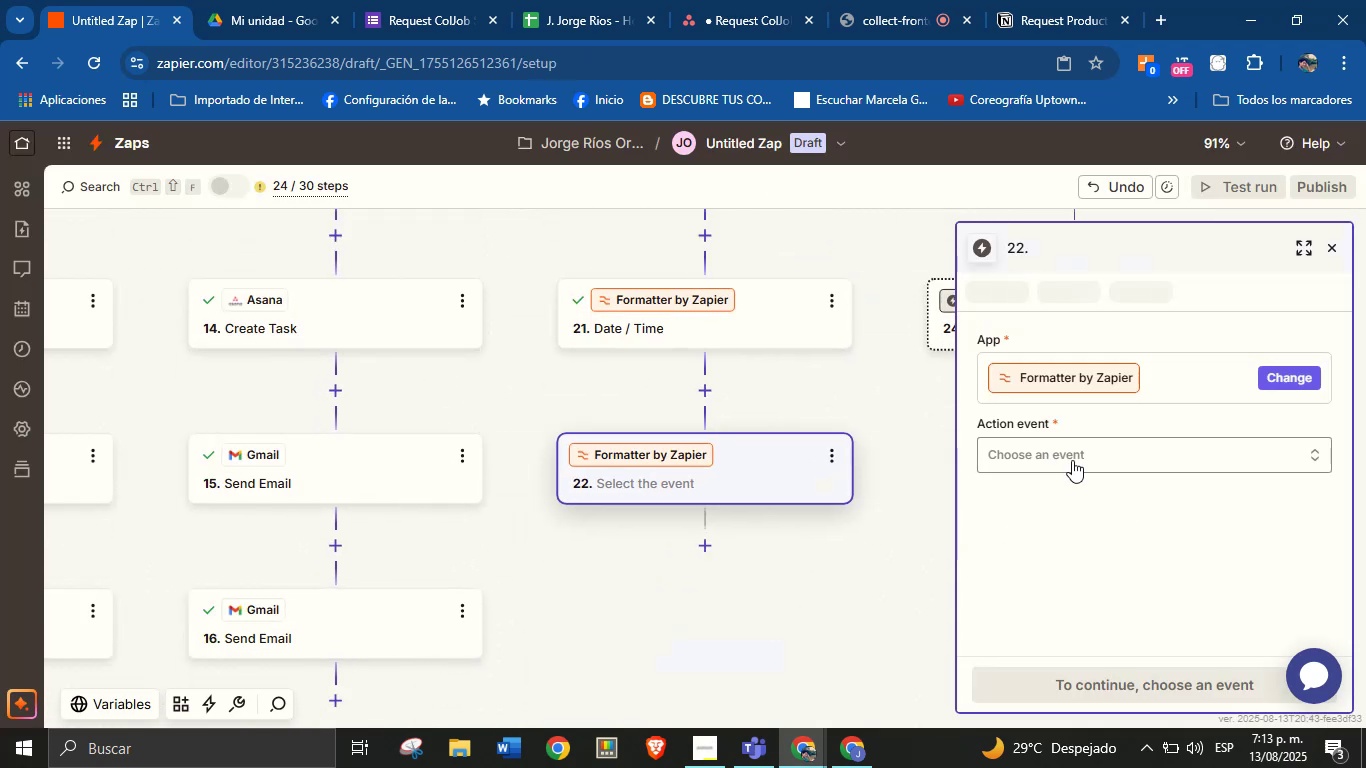 
left_click([1074, 456])
 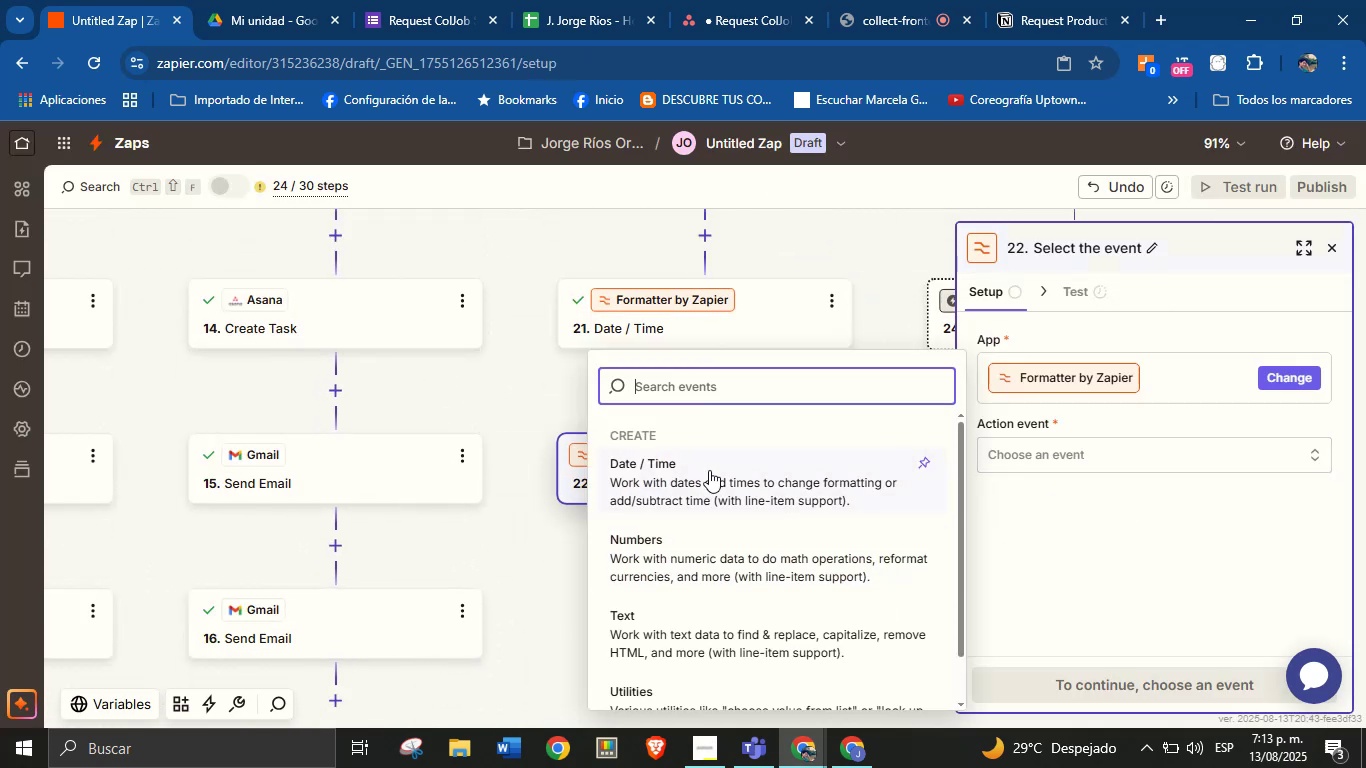 
left_click([709, 470])
 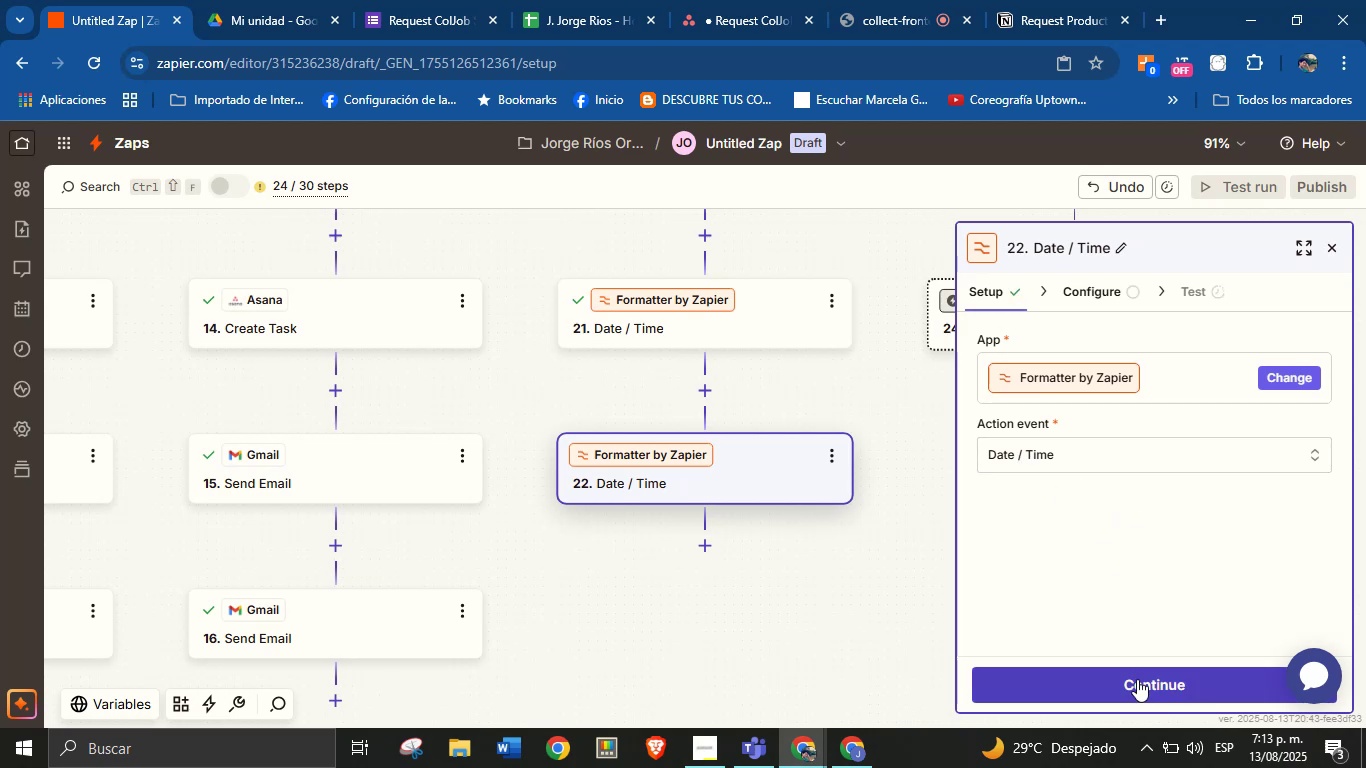 
left_click([1138, 676])
 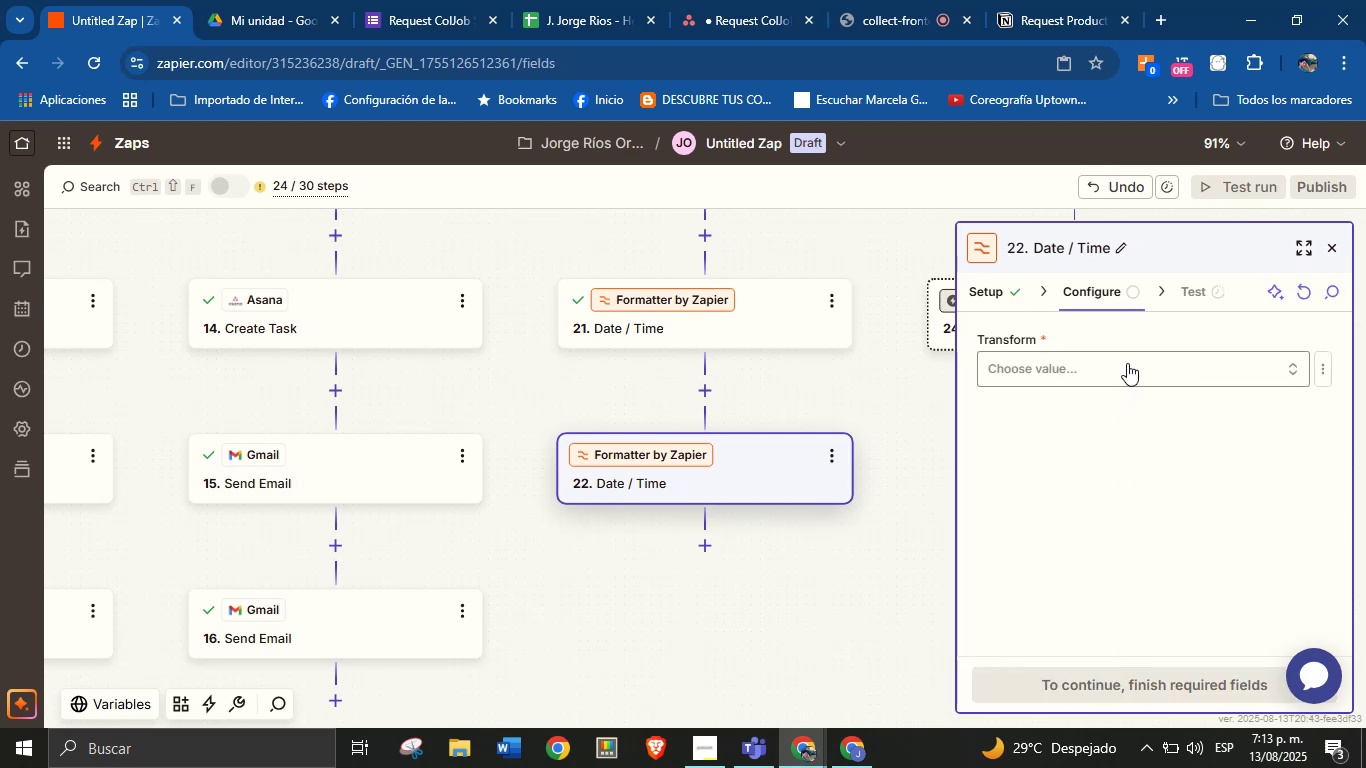 
left_click([1127, 363])
 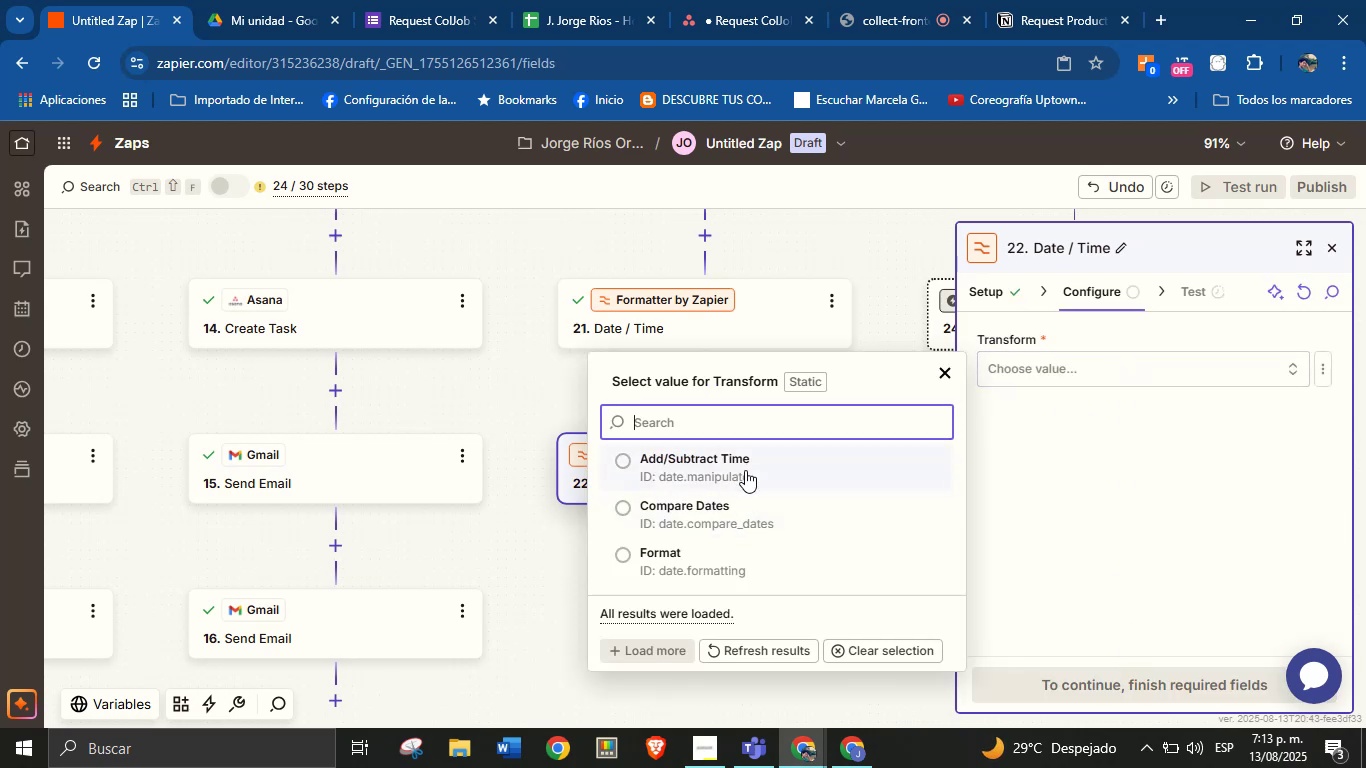 
wait(5.62)
 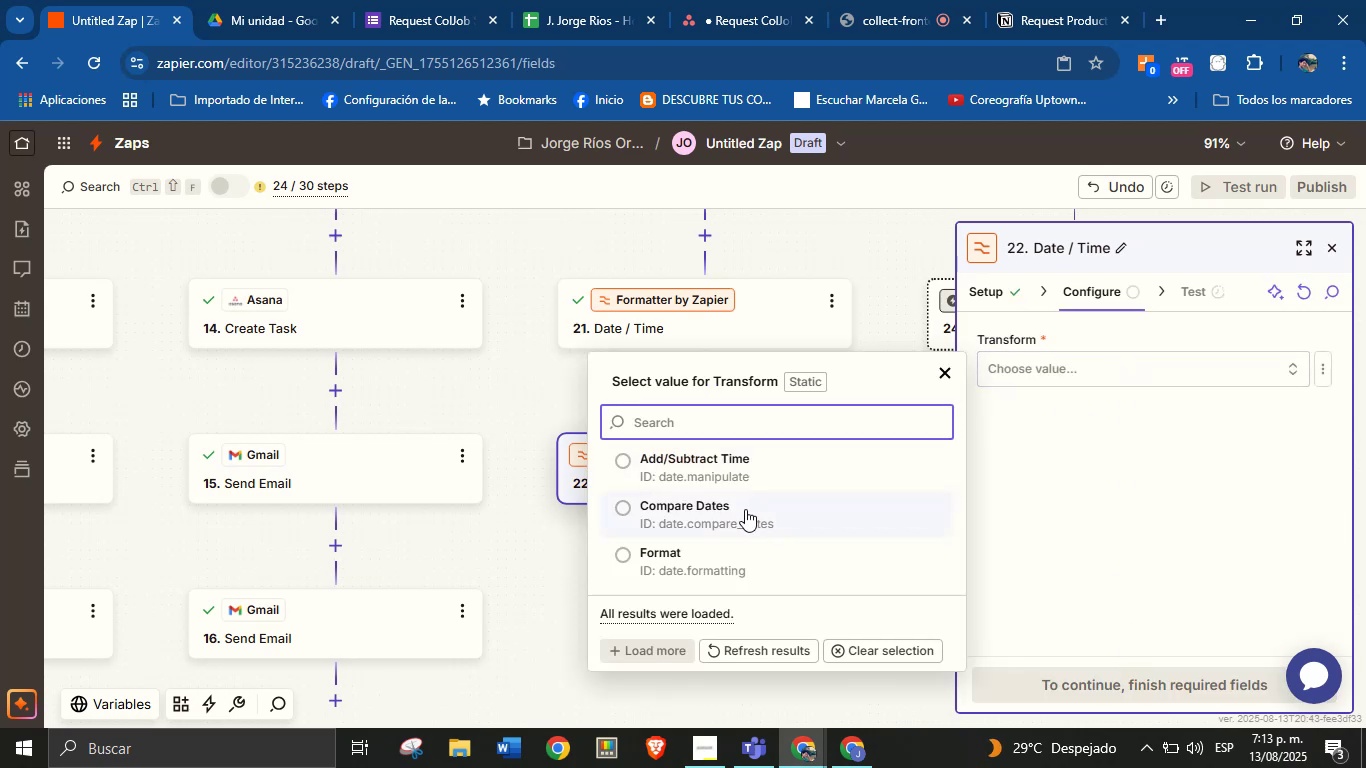 
left_click([740, 469])
 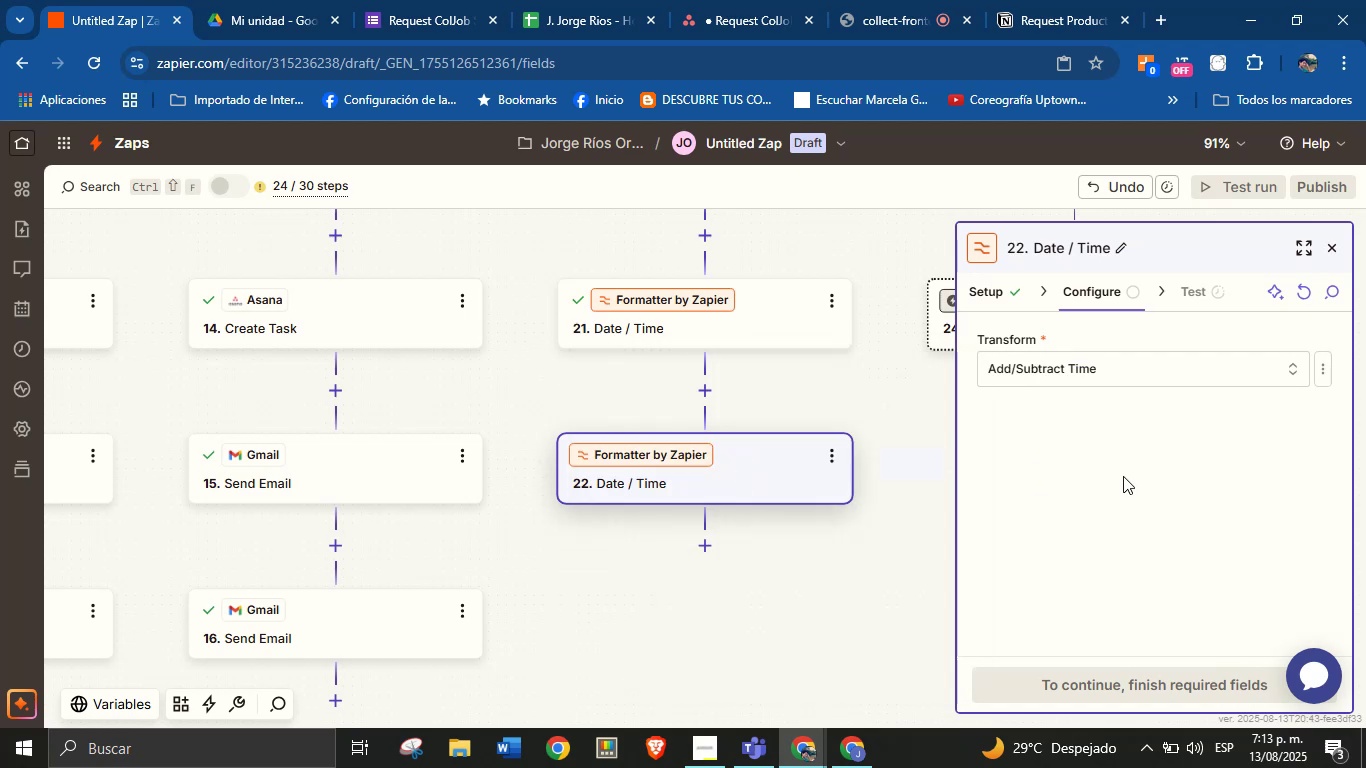 
left_click([1123, 473])
 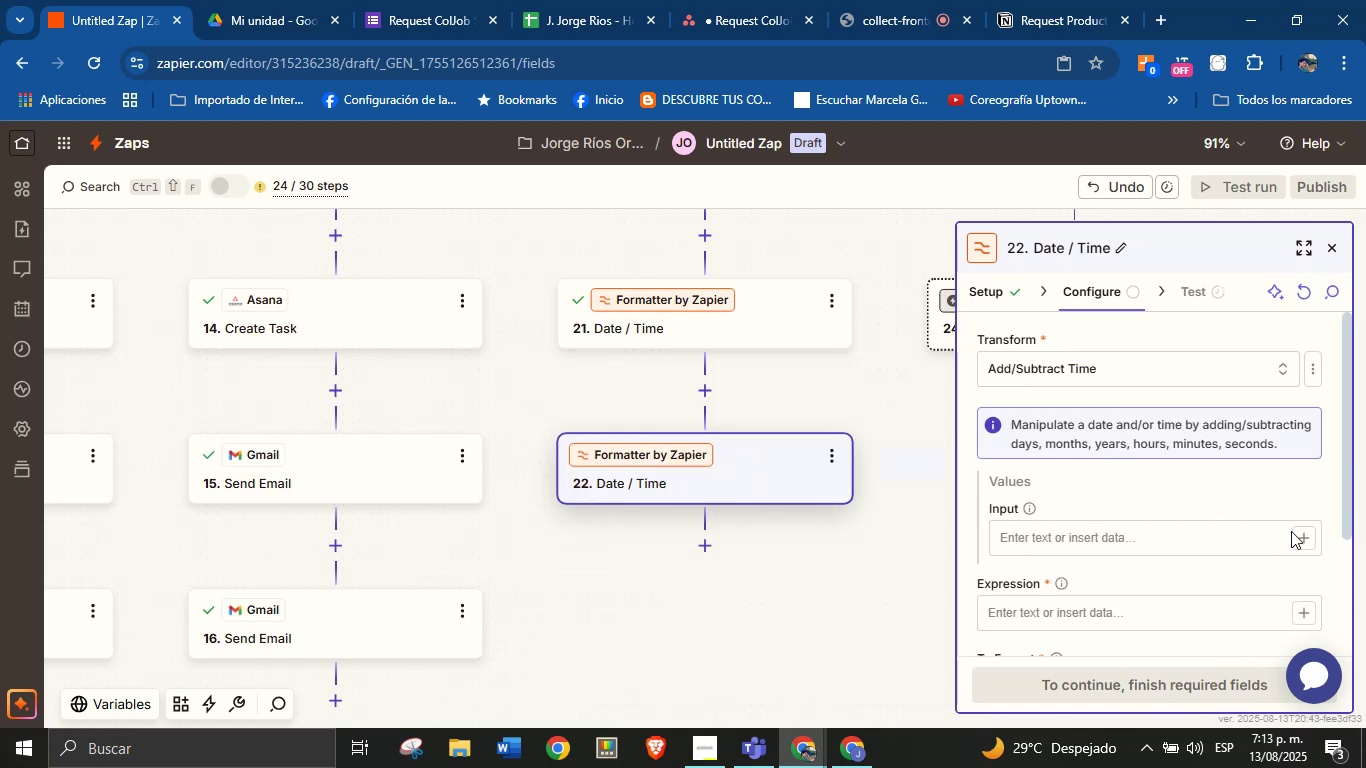 
left_click([1298, 535])
 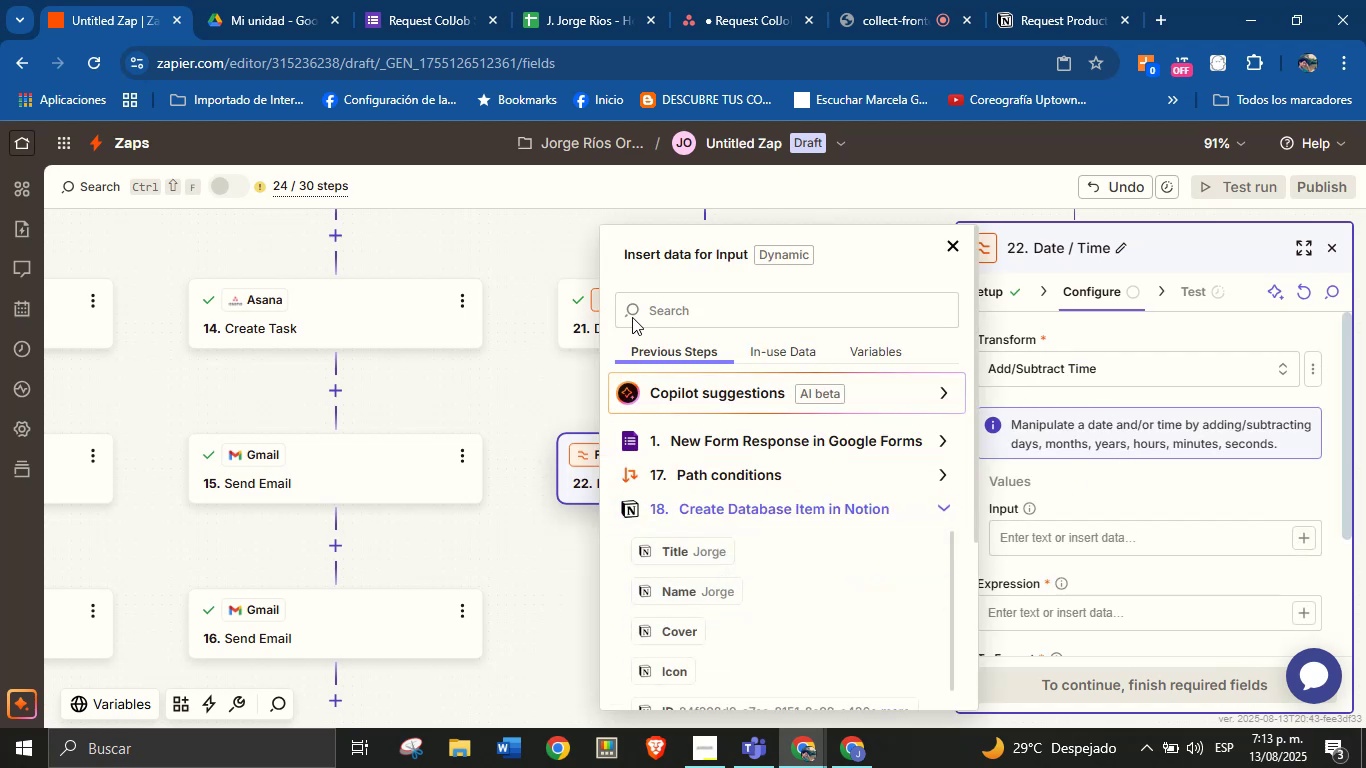 
left_click([663, 323])
 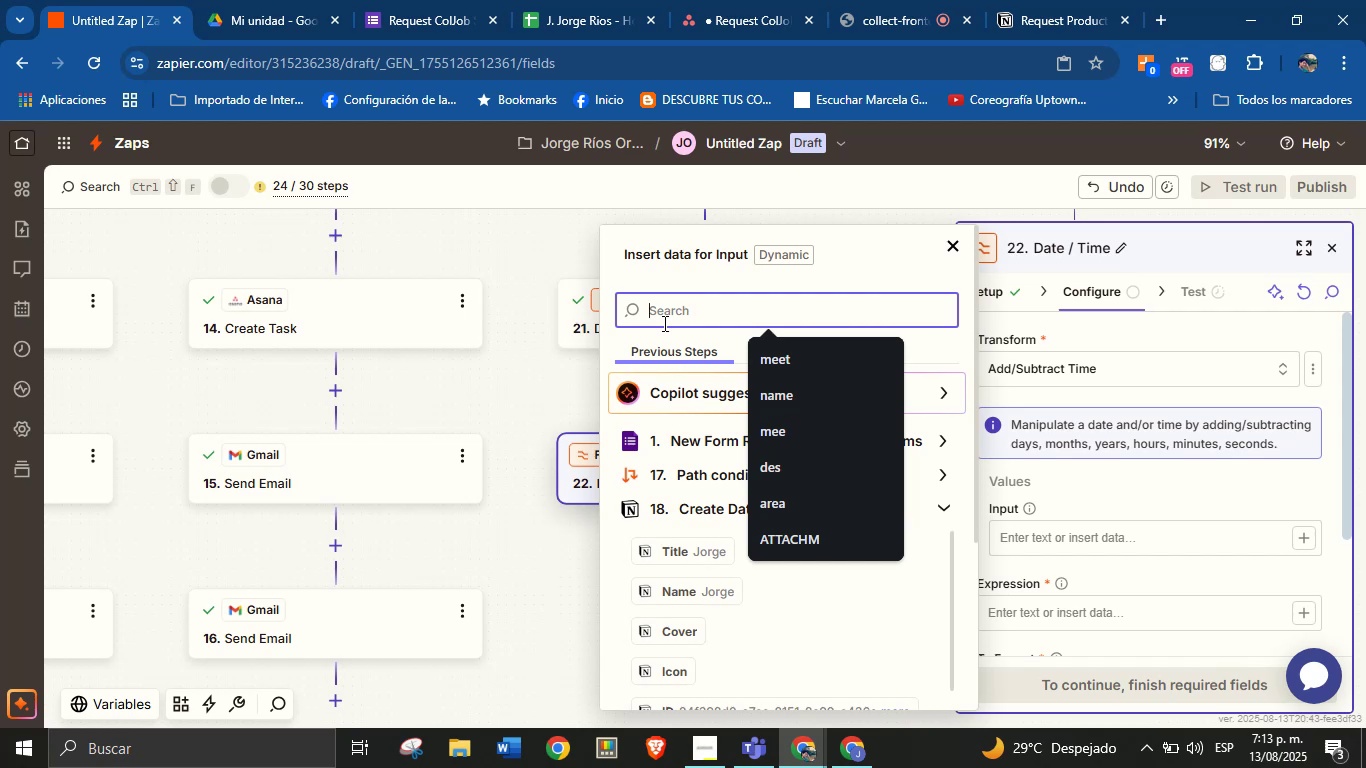 
type(mee)
 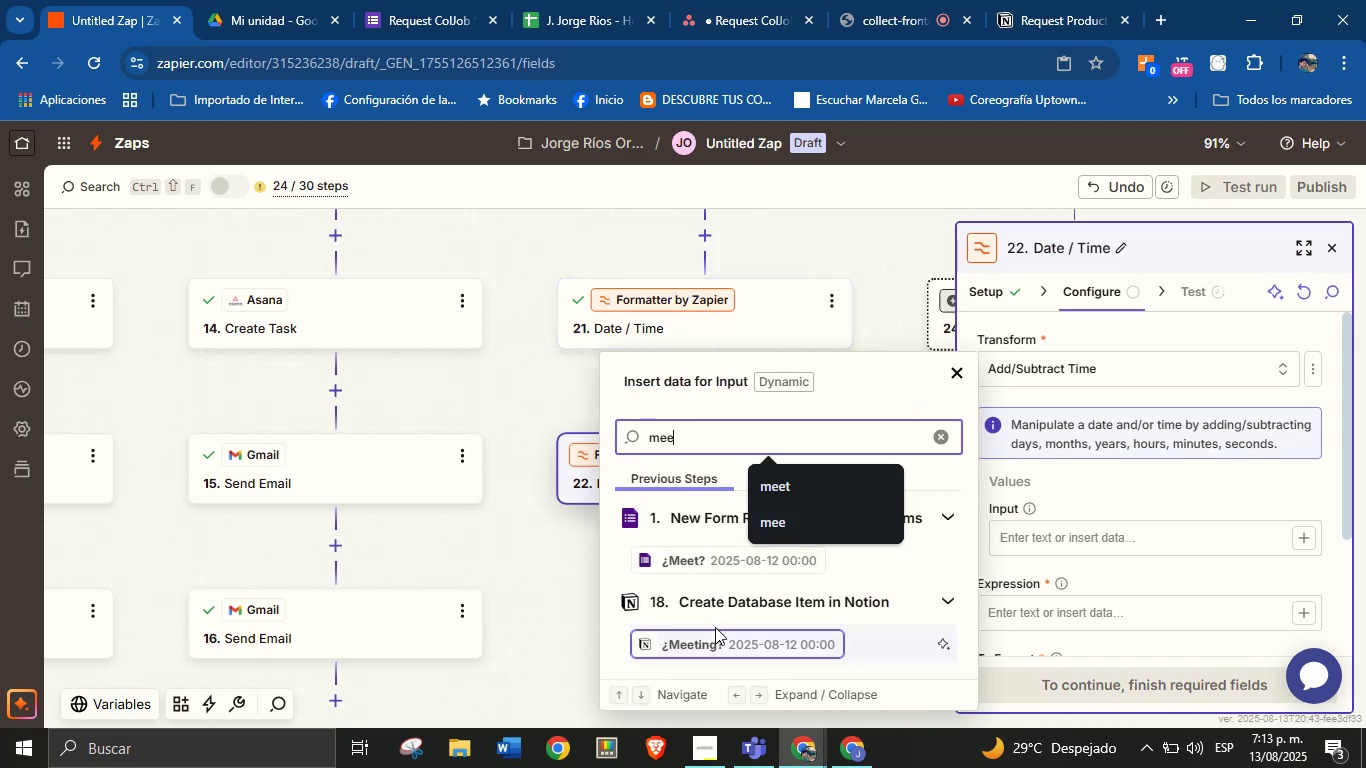 
left_click([723, 644])
 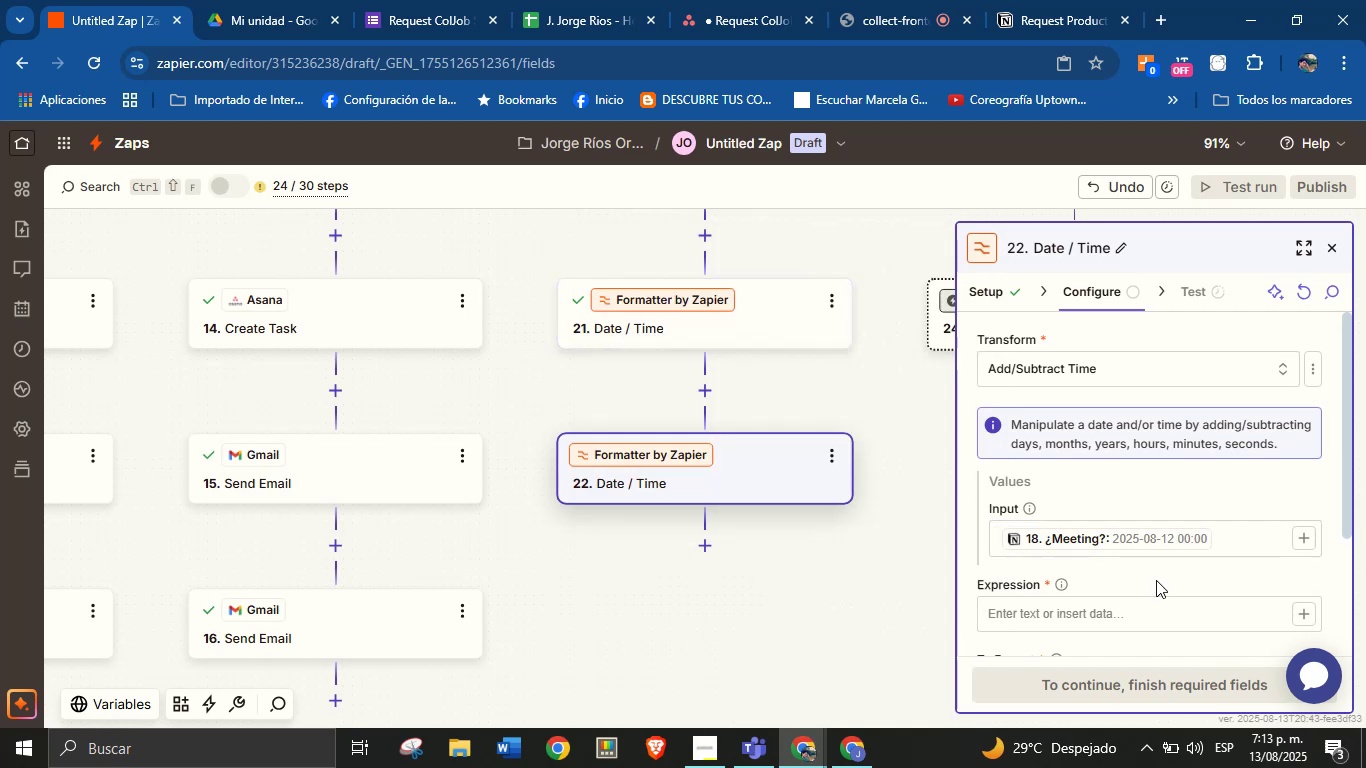 
left_click([1156, 580])
 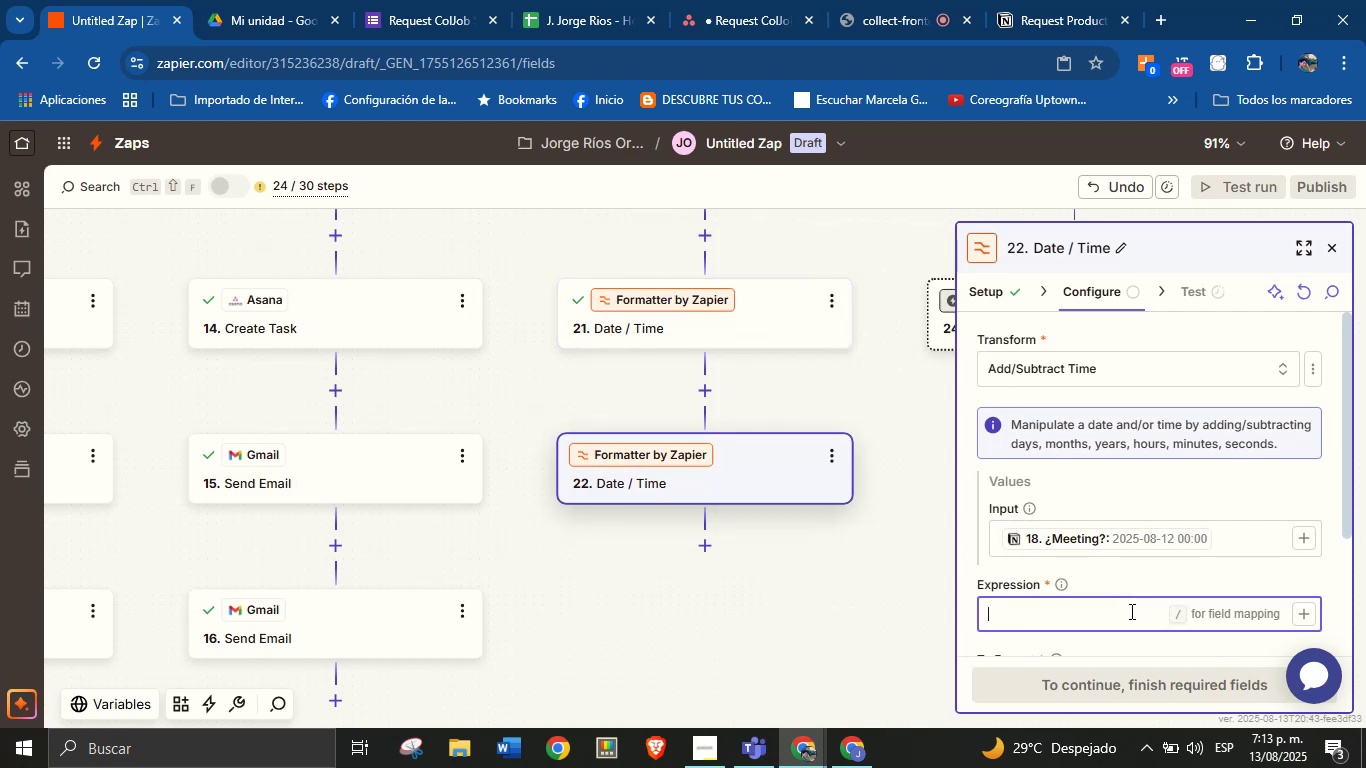 
left_click([1130, 611])
 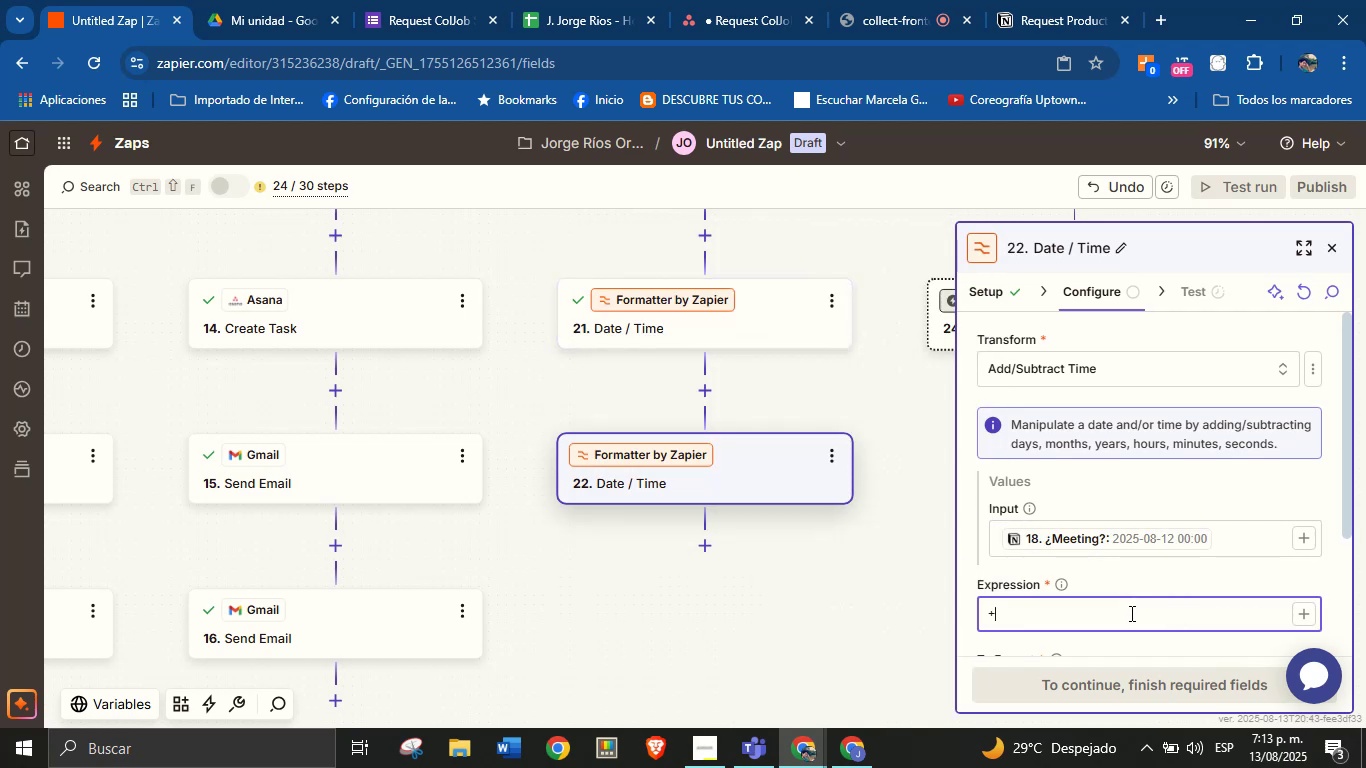 
type(=q)
key(Backspace)
type(1 hoy)
key(Backspace)
type(ur)
 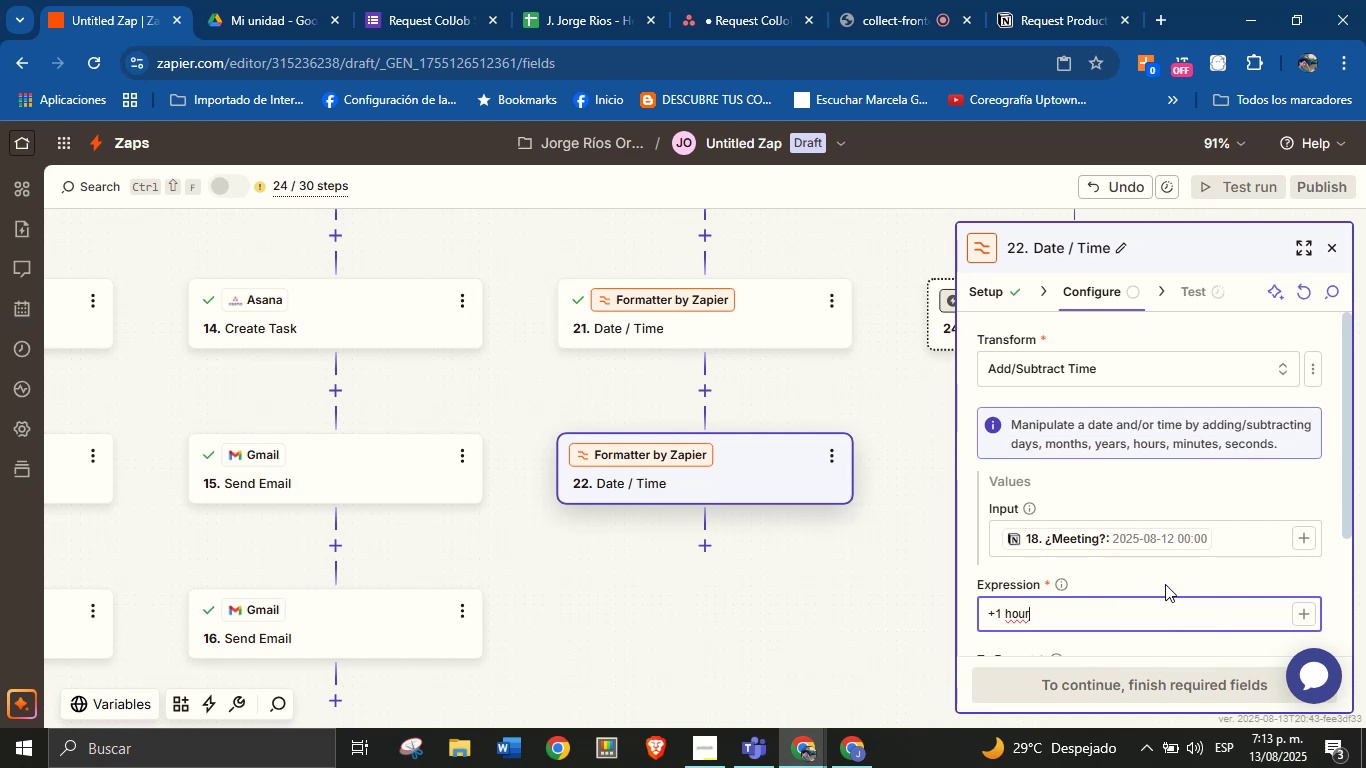 
left_click([1165, 584])
 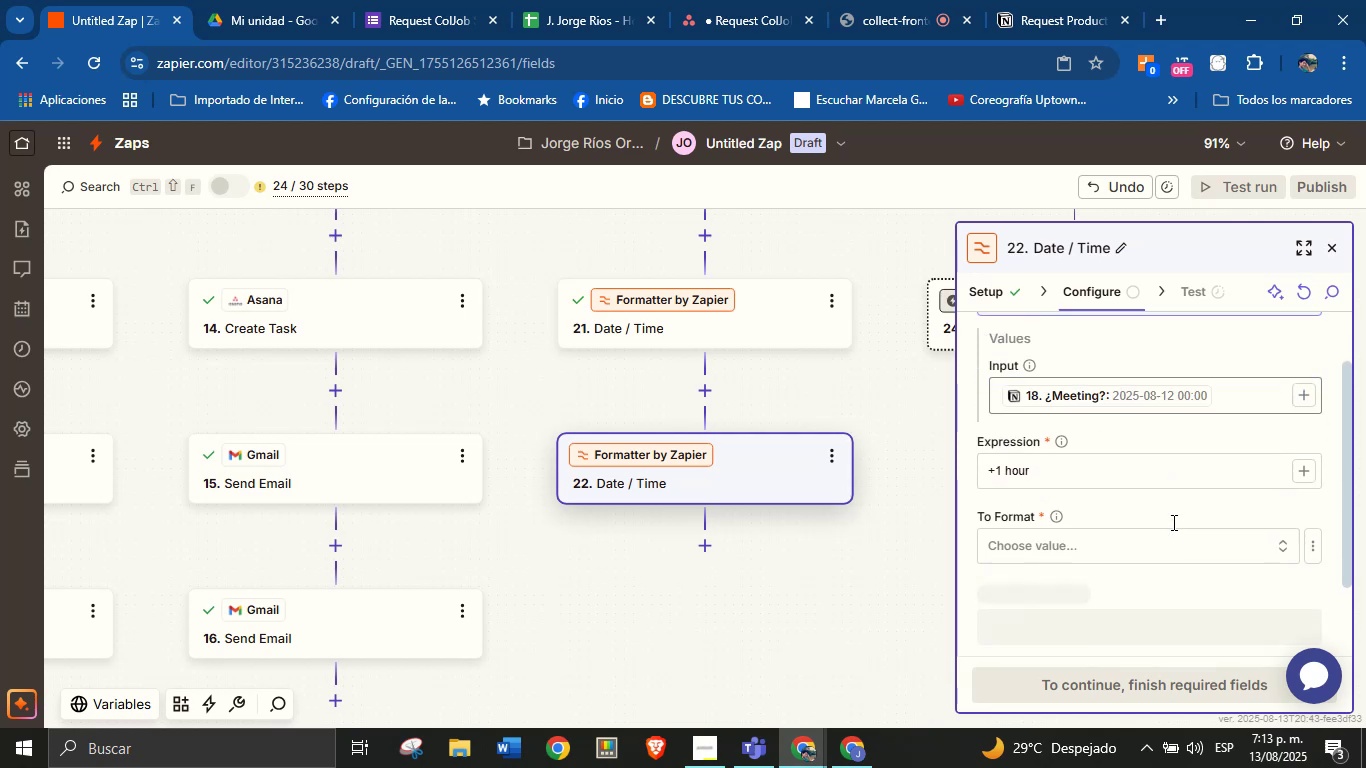 
scroll: coordinate [1172, 522], scroll_direction: down, amount: 2.0
 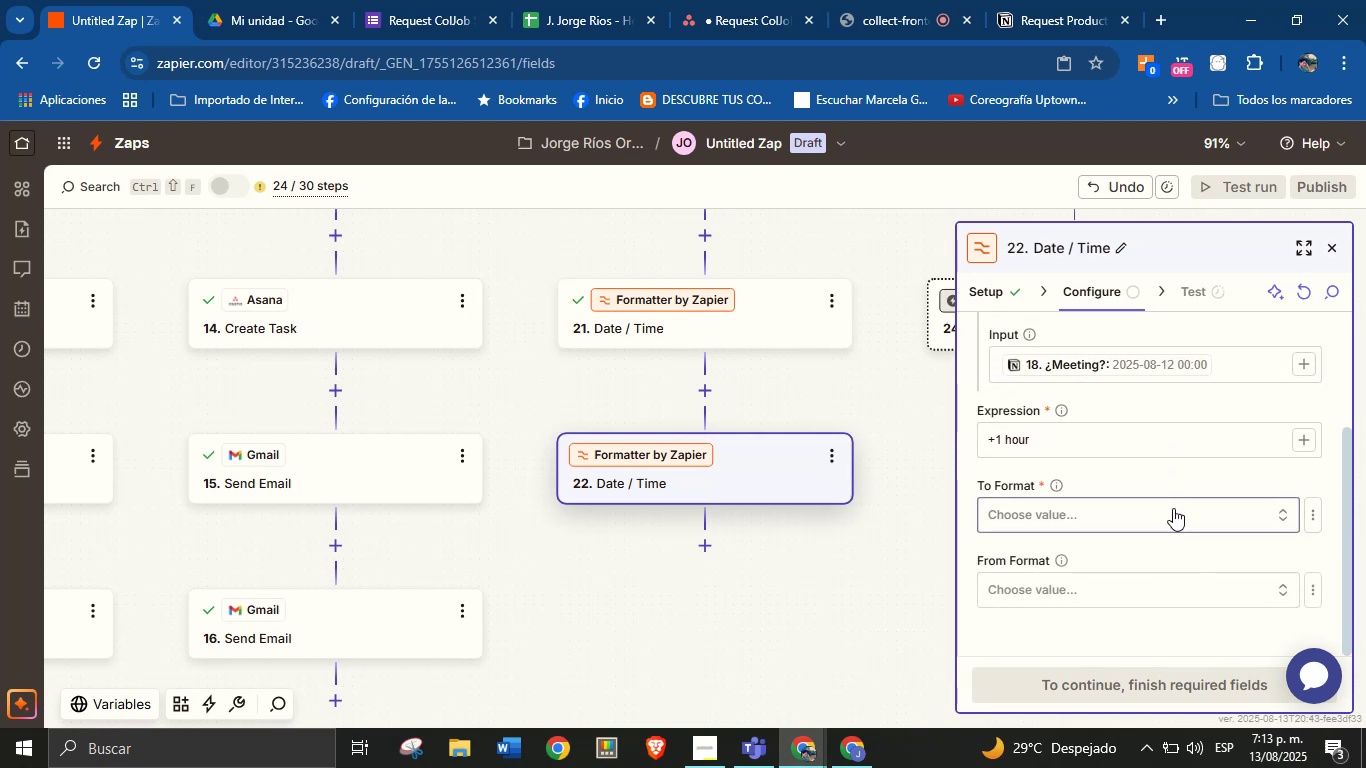 
left_click([1173, 508])
 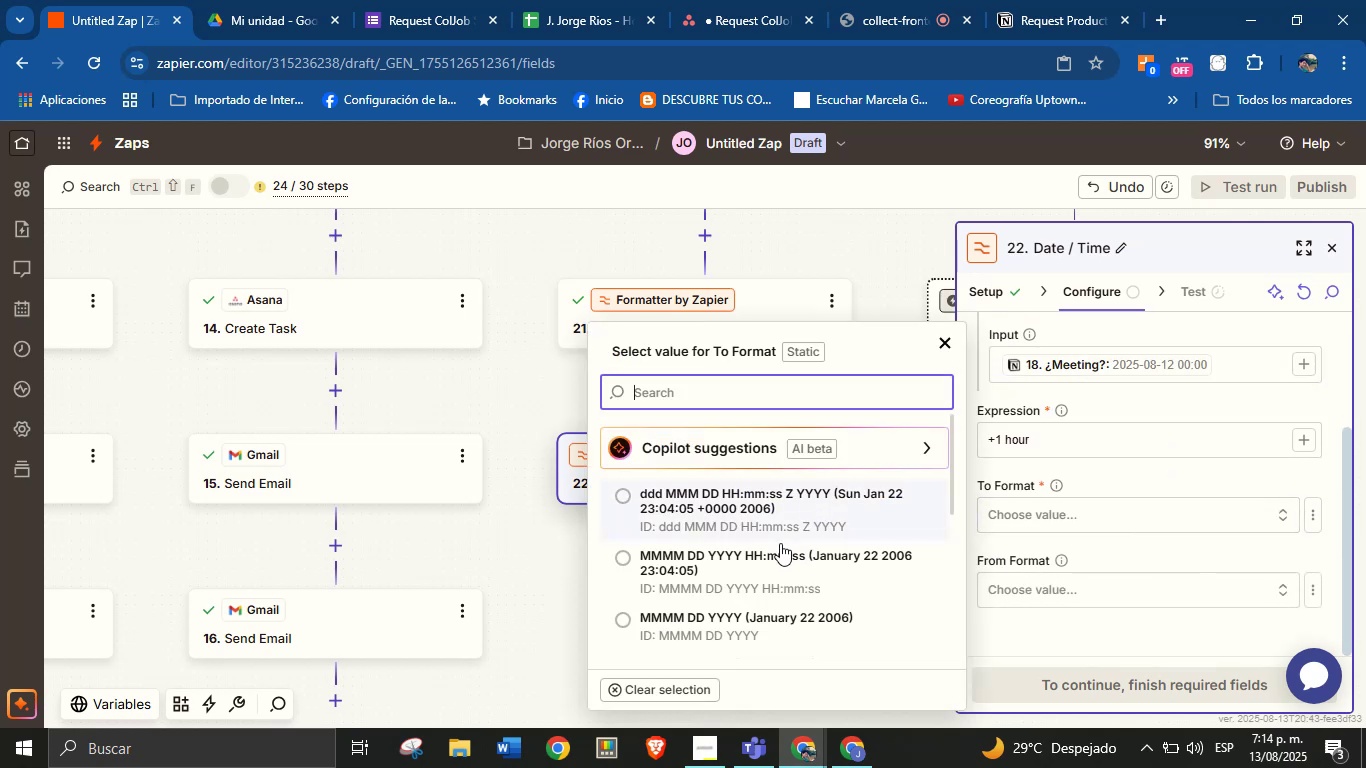 
scroll: coordinate [780, 545], scroll_direction: down, amount: 2.0
 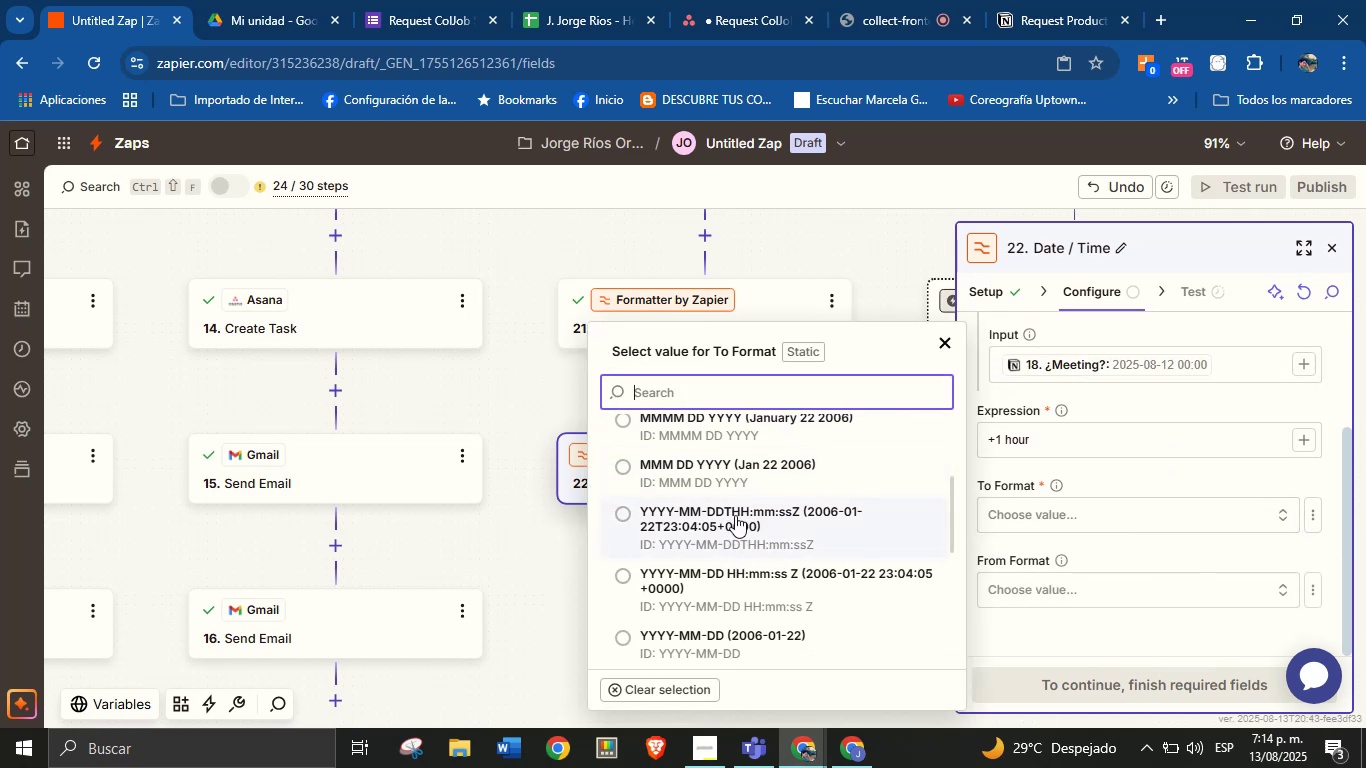 
left_click([735, 515])
 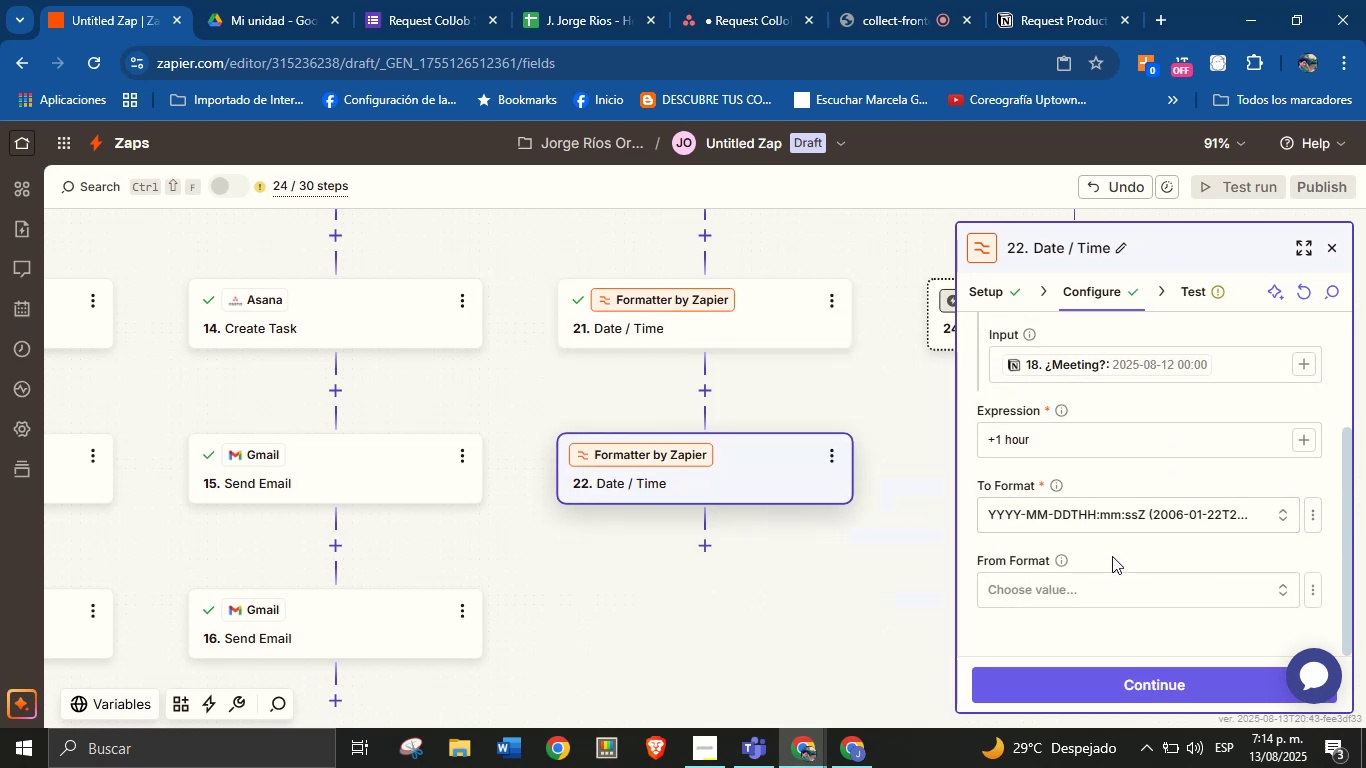 
left_click([1112, 556])
 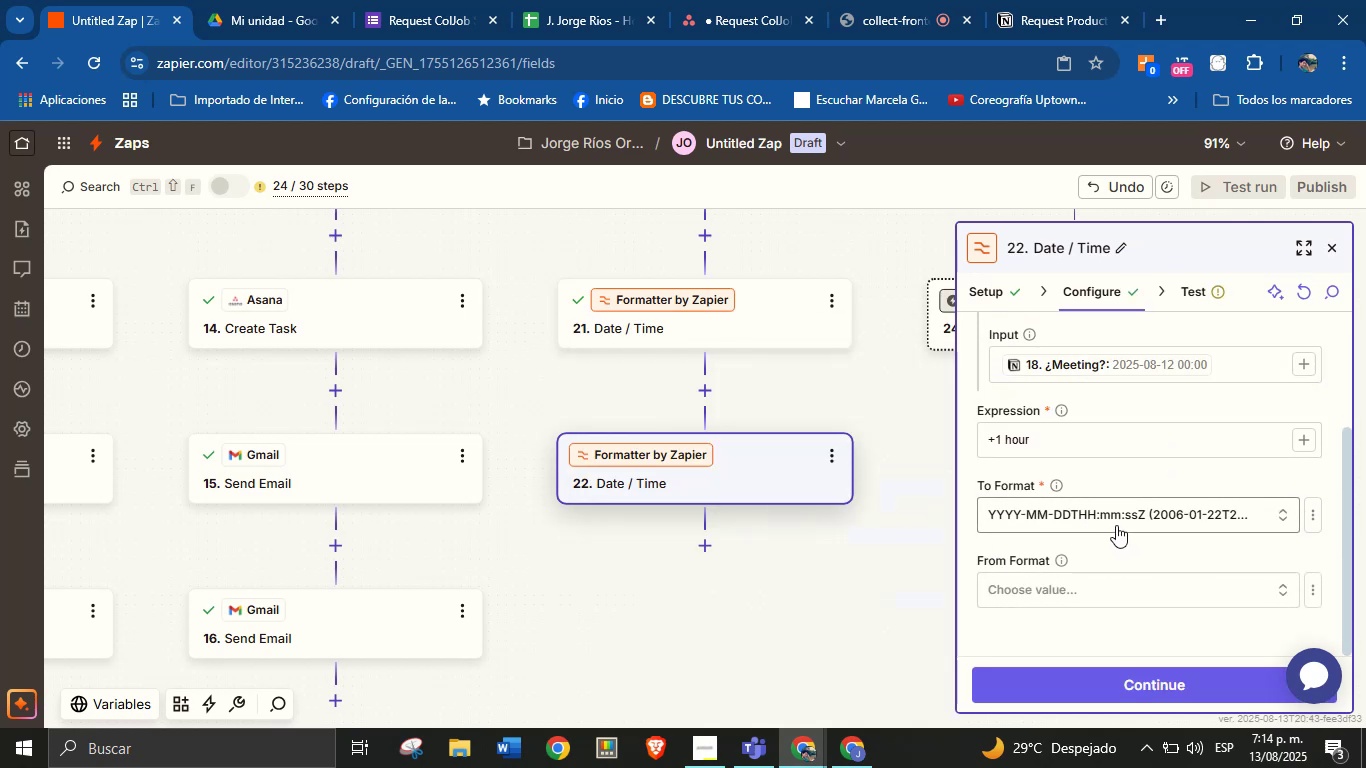 
scroll: coordinate [1116, 525], scroll_direction: down, amount: 2.0
 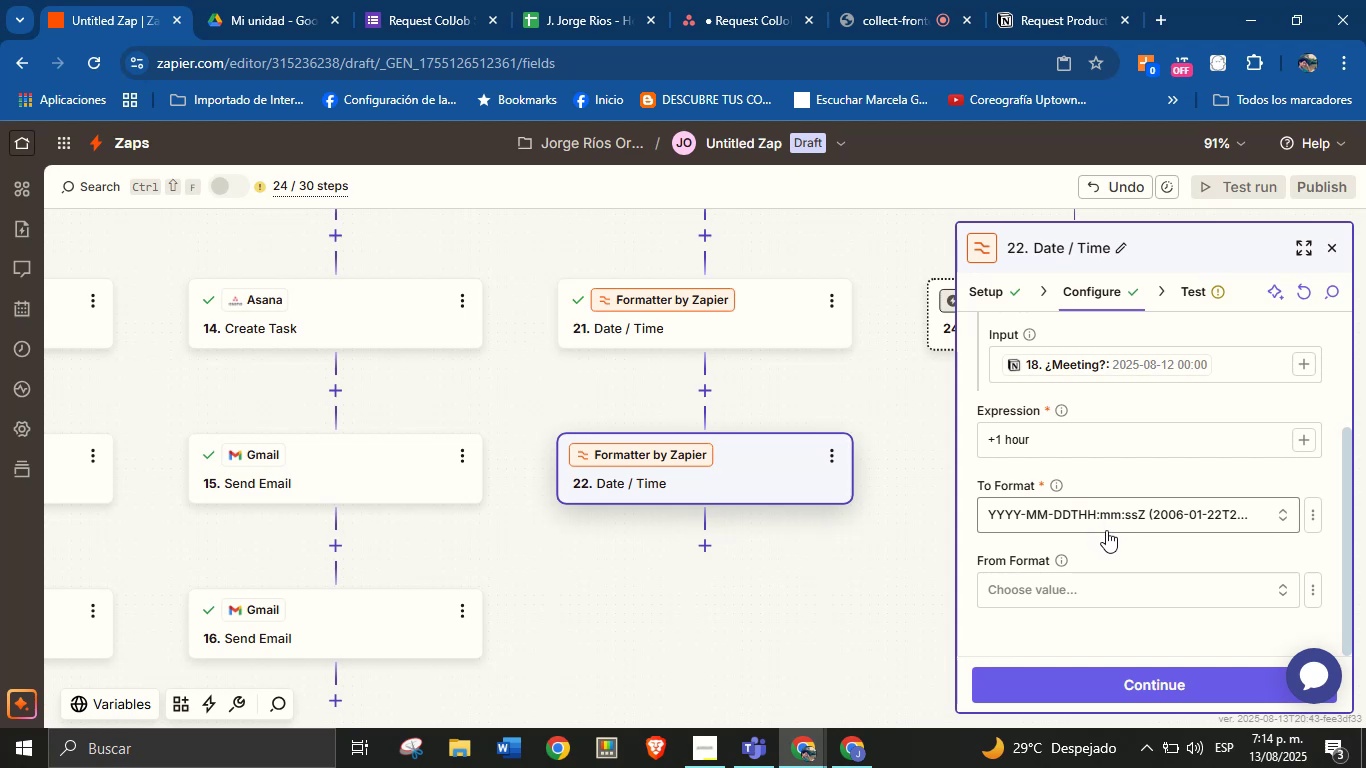 
left_click([1109, 544])
 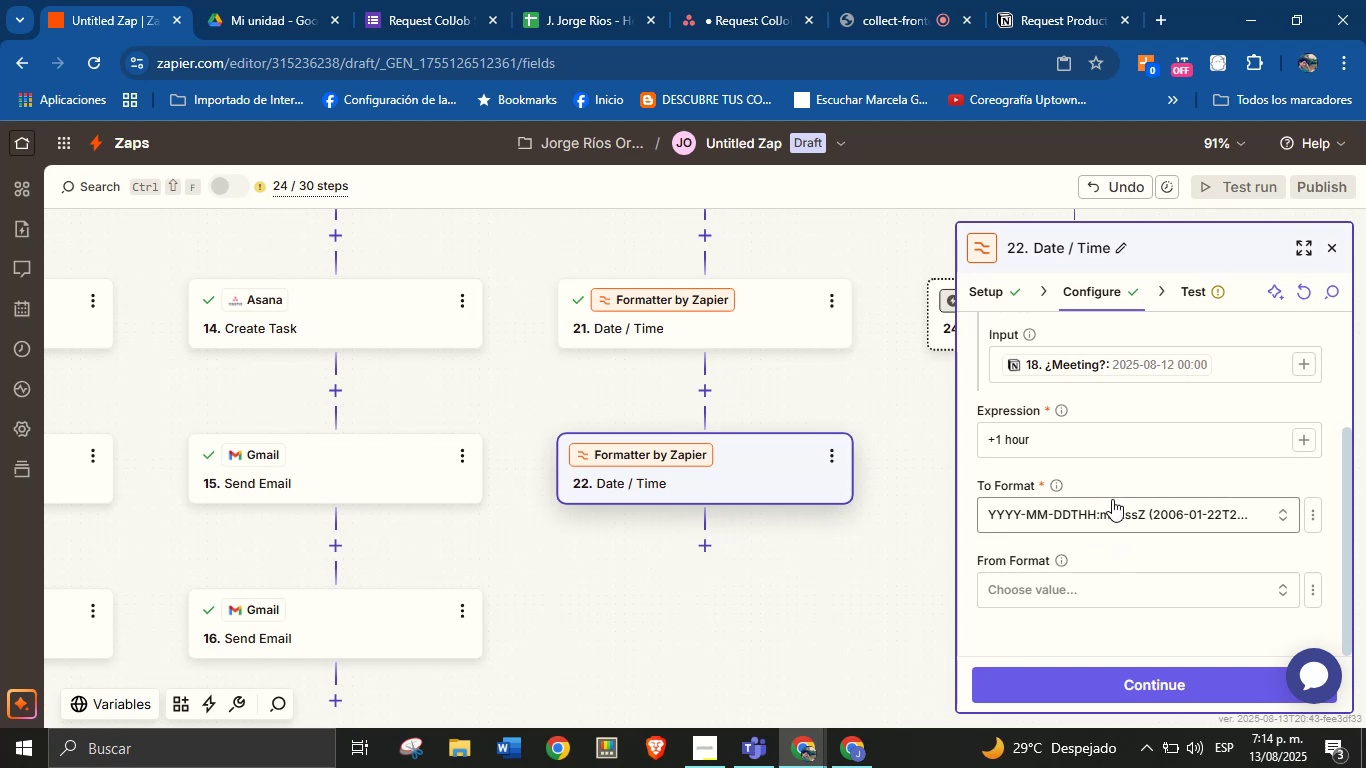 
scroll: coordinate [1112, 499], scroll_direction: down, amount: 2.0
 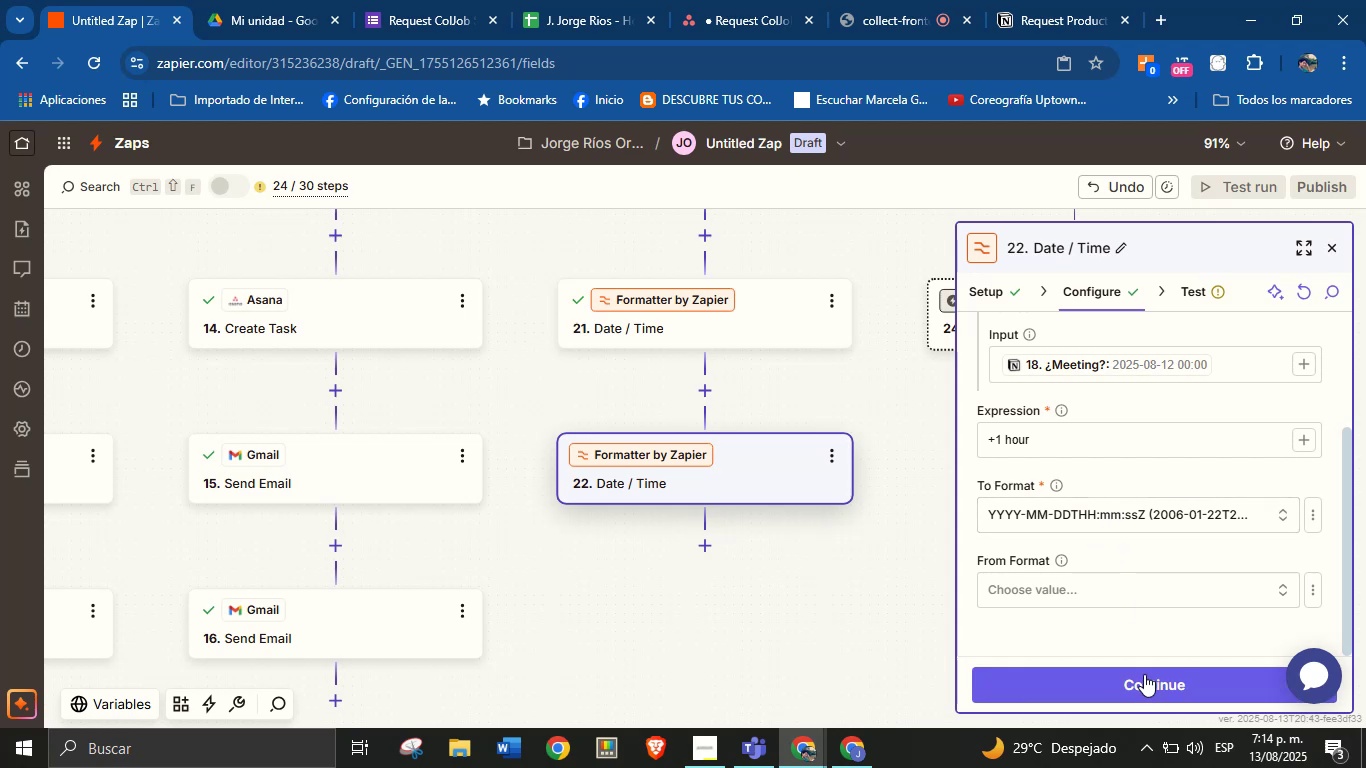 
left_click([1144, 674])
 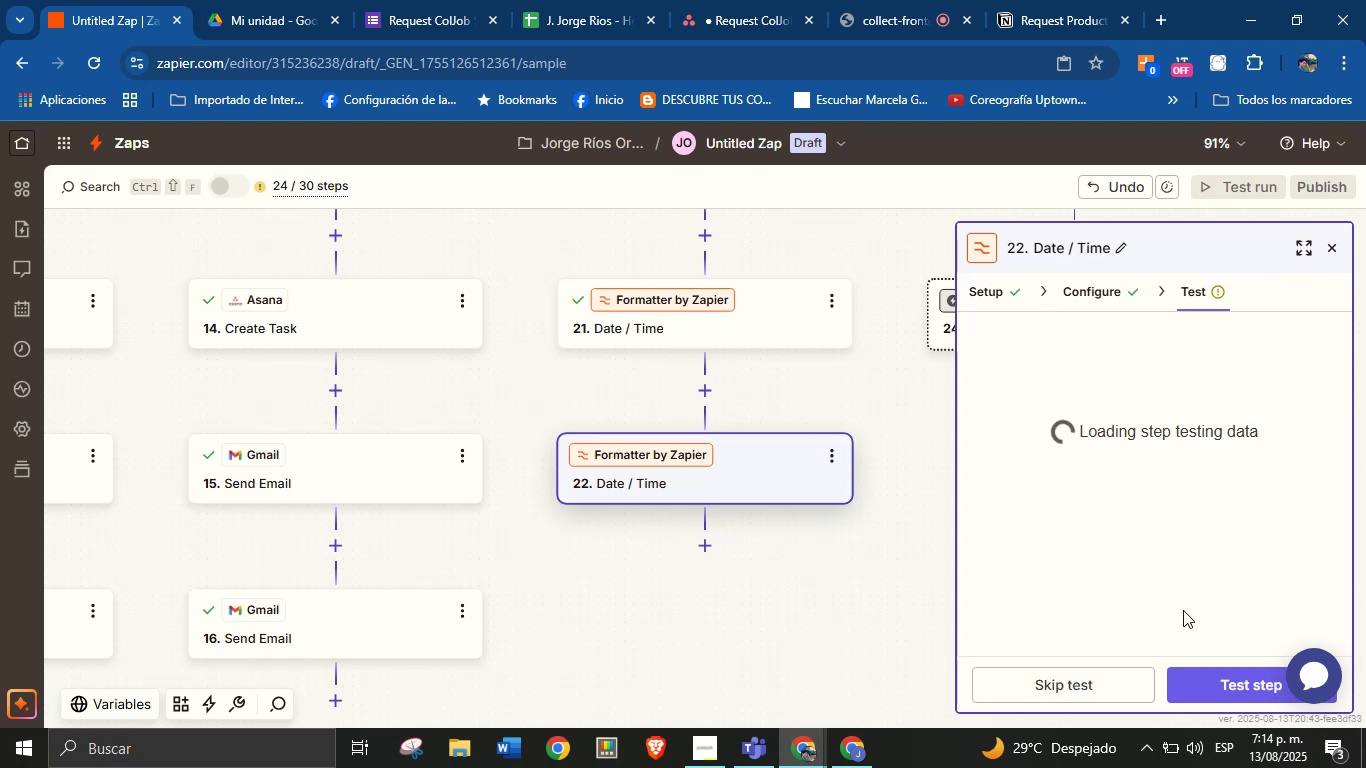 
mouse_move([1162, 599])
 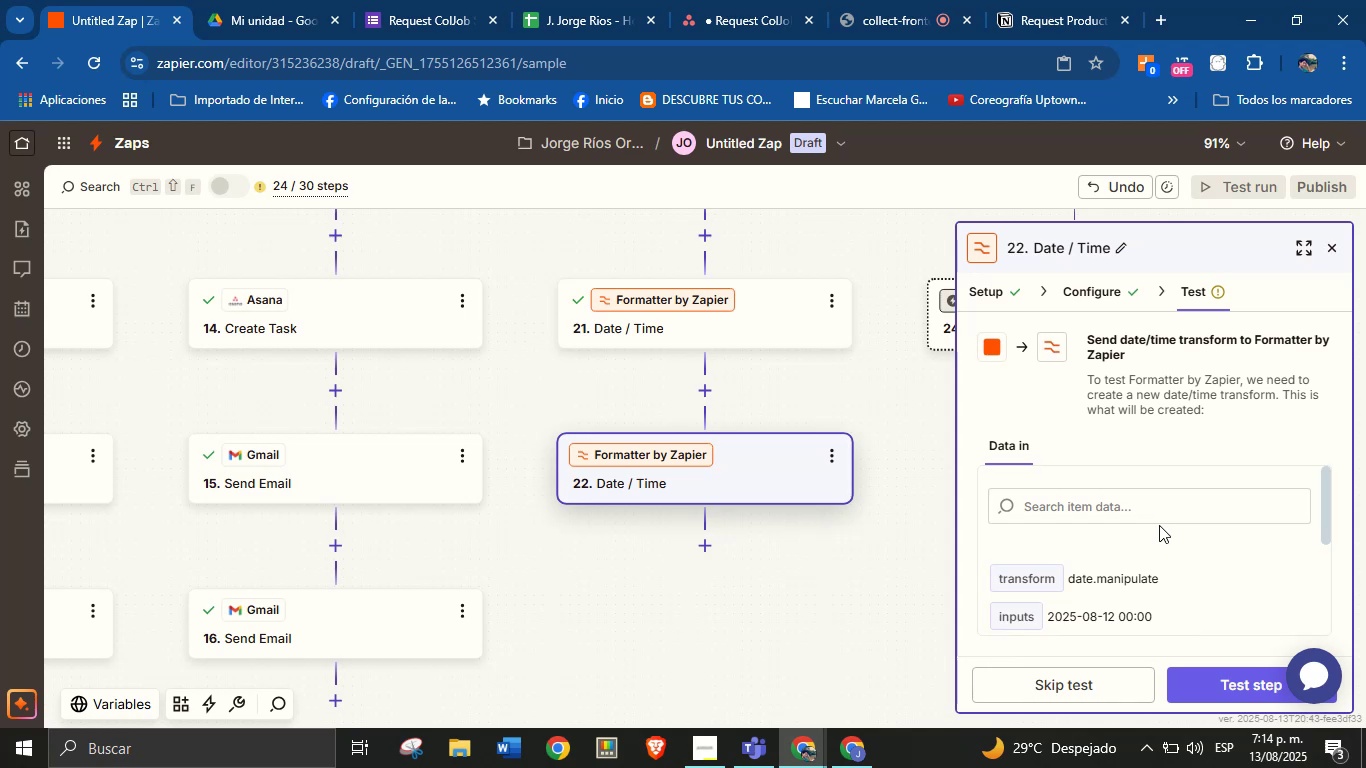 
scroll: coordinate [1191, 562], scroll_direction: down, amount: 1.0
 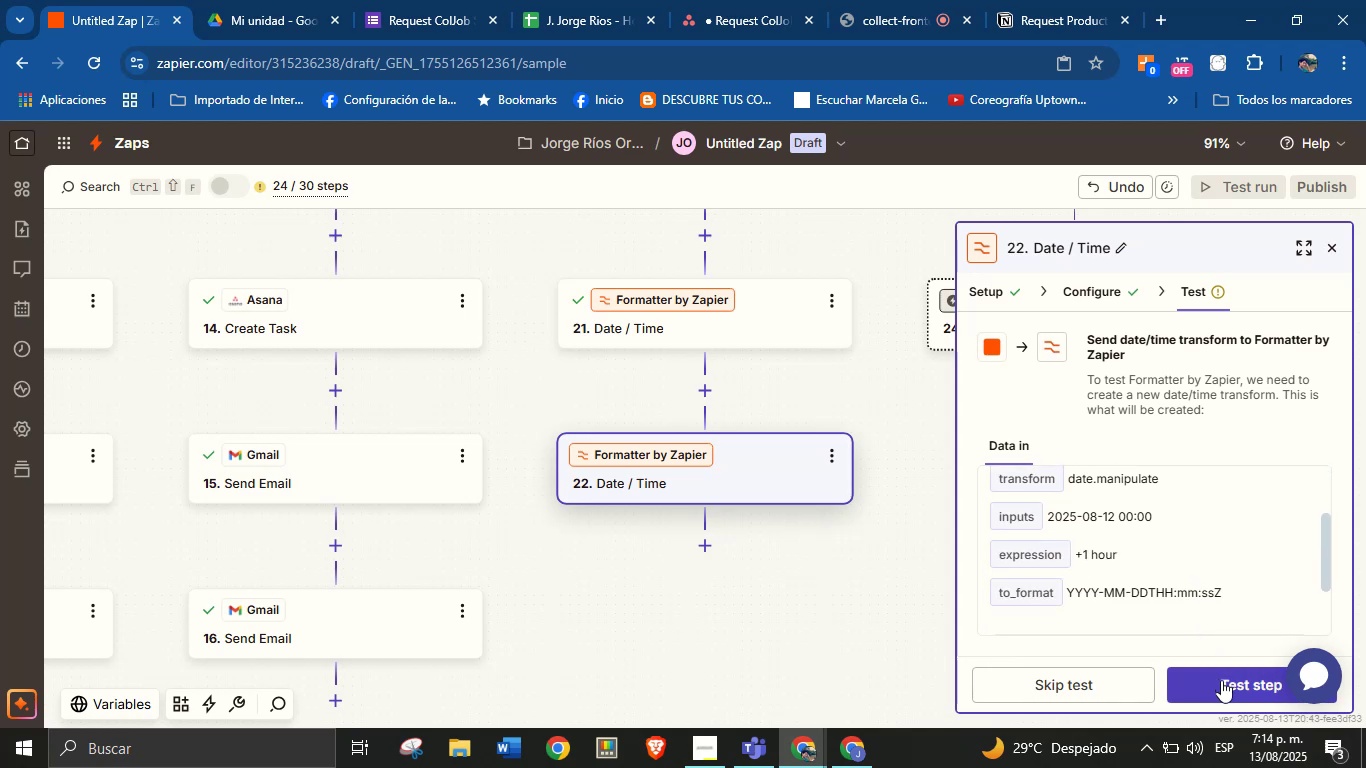 
left_click([1221, 680])
 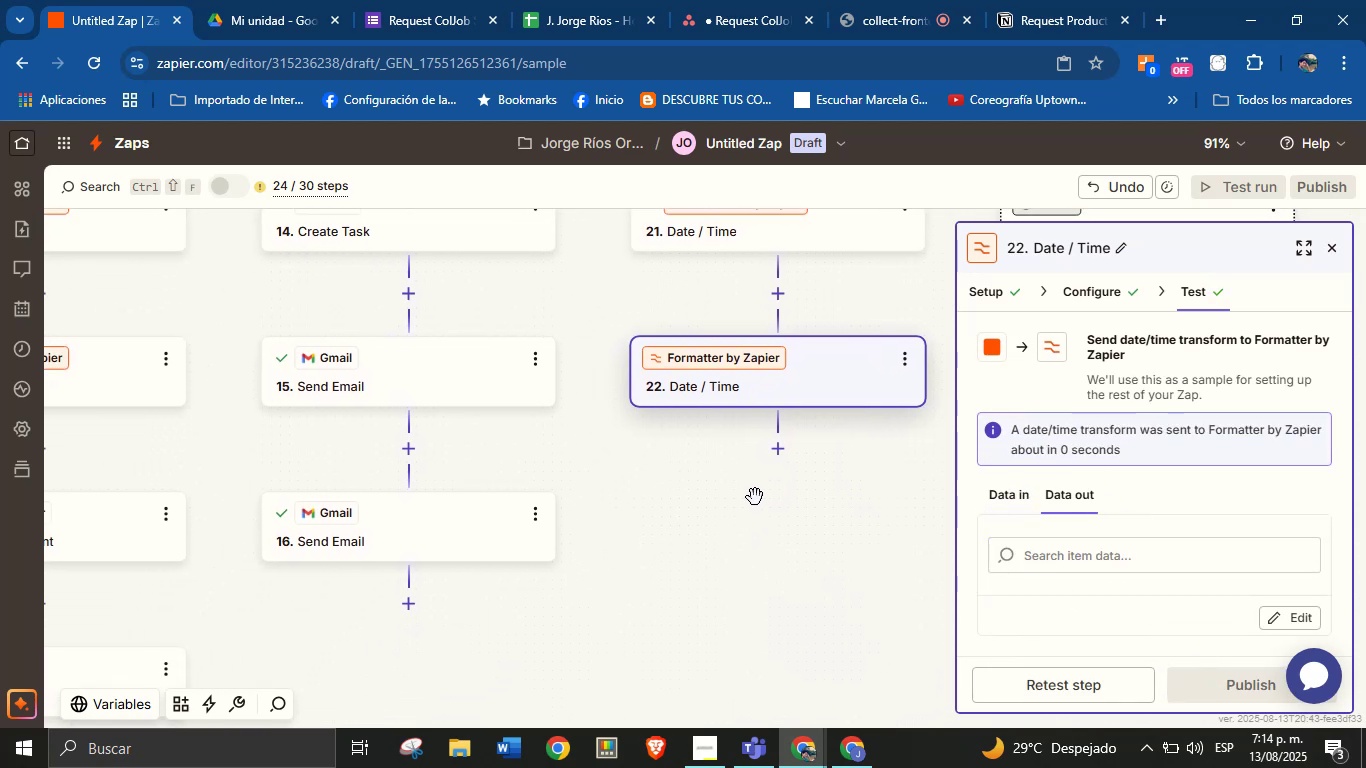 
wait(7.06)
 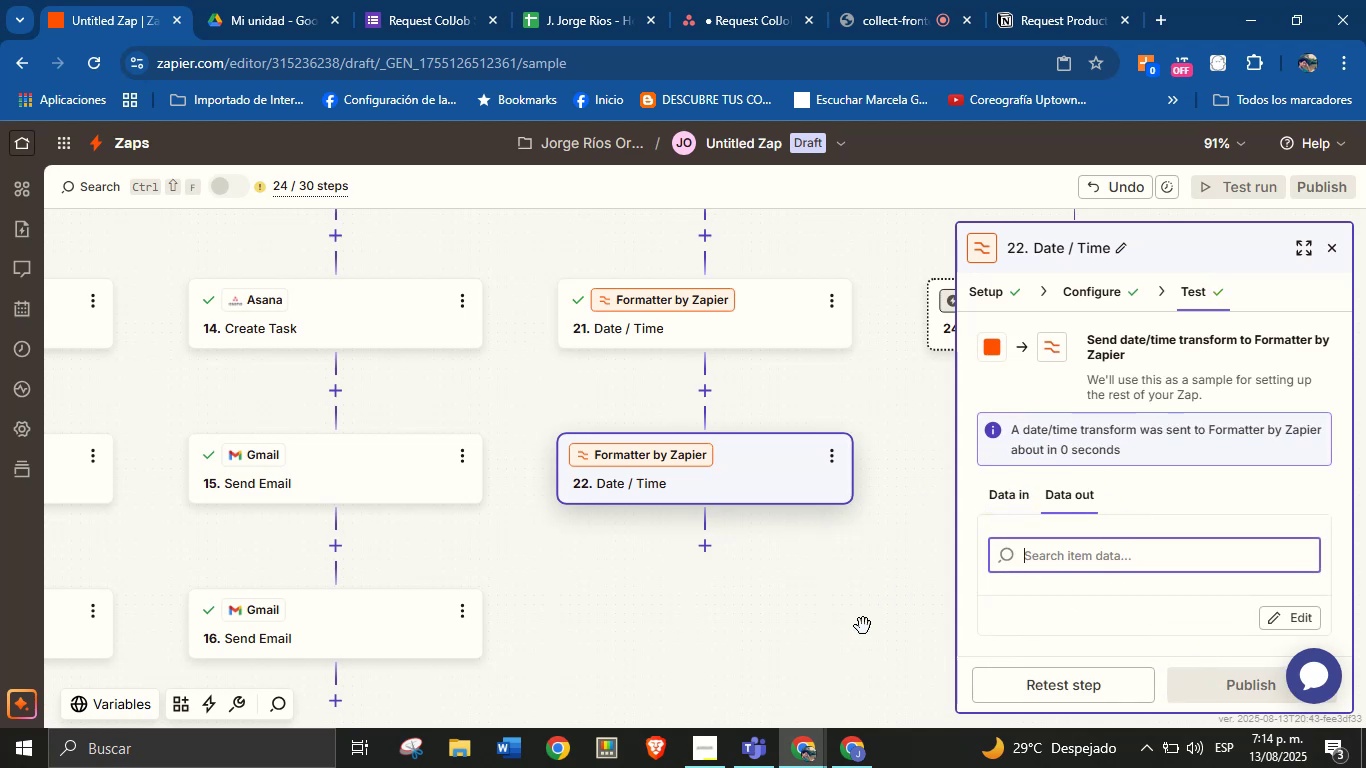 
left_click([775, 450])
 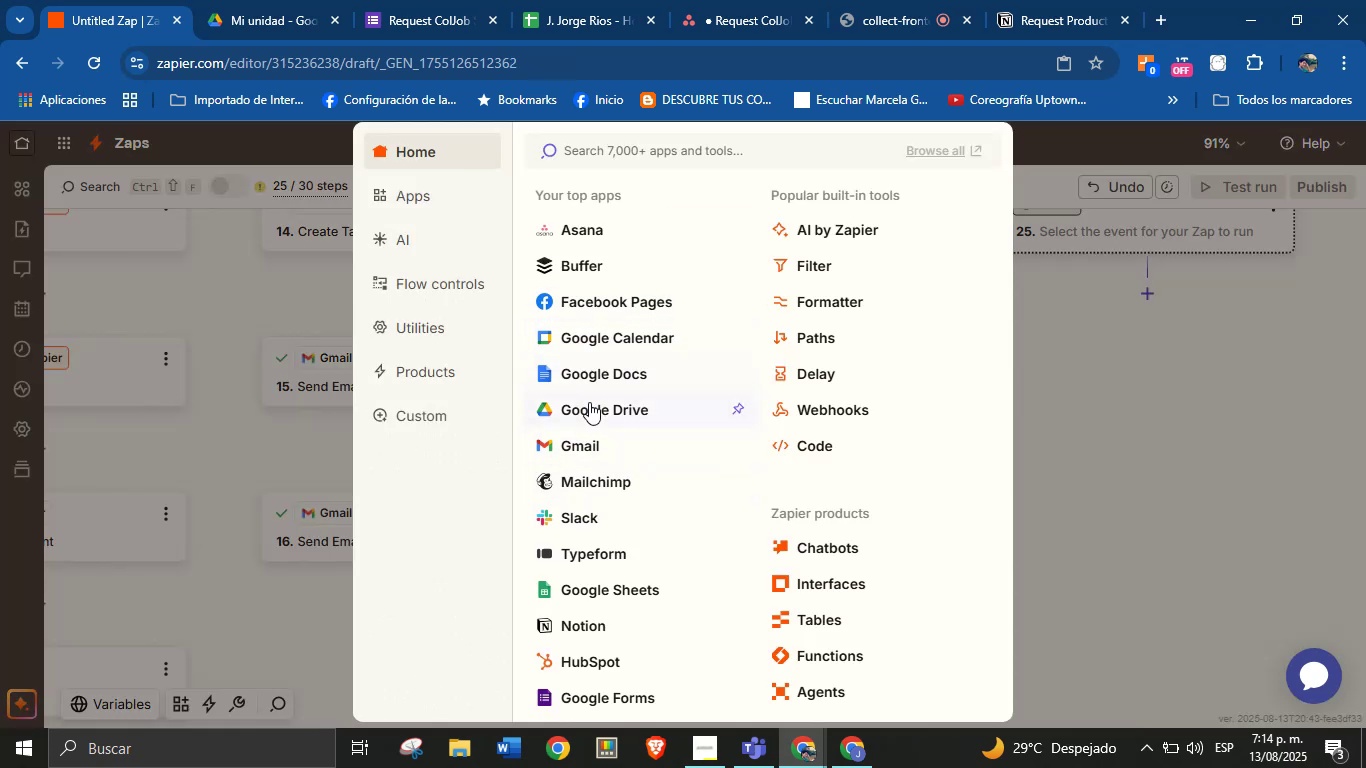 
left_click([591, 331])
 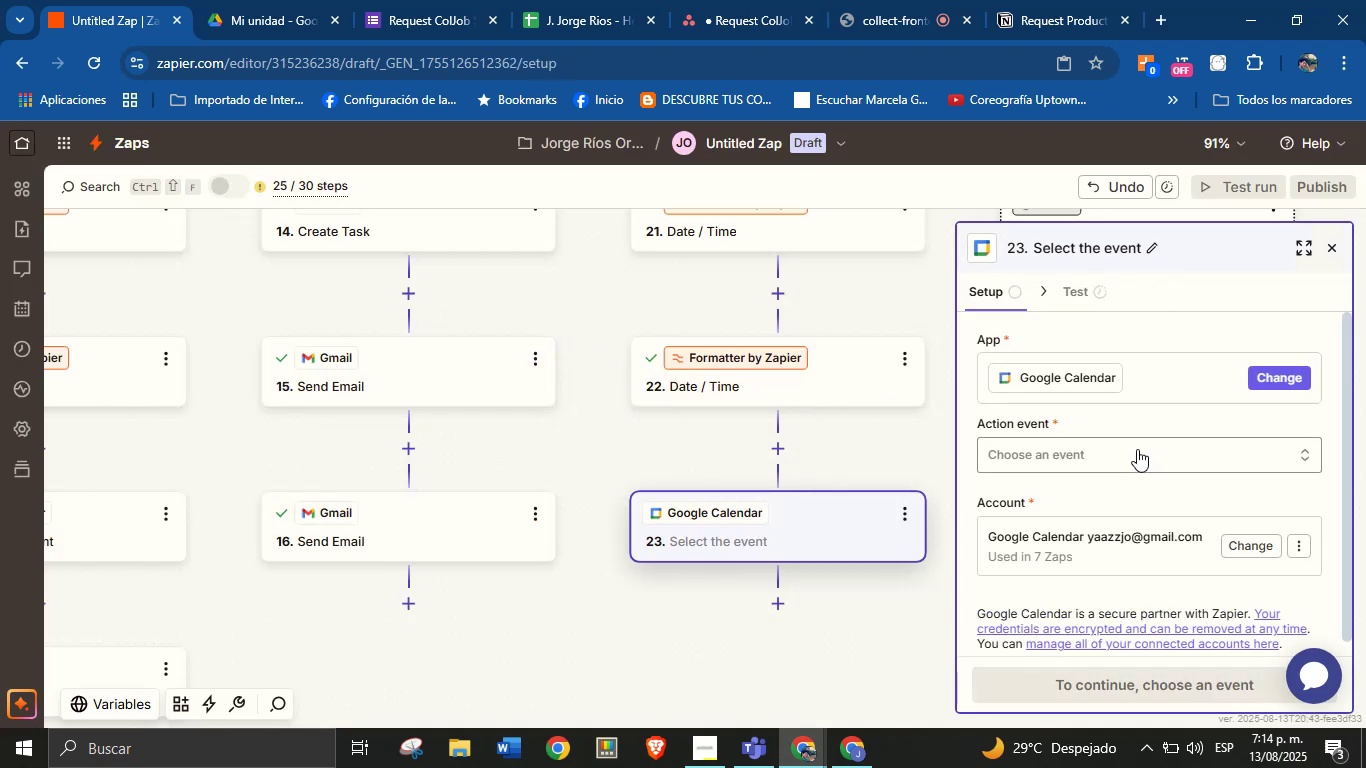 
left_click([1137, 449])
 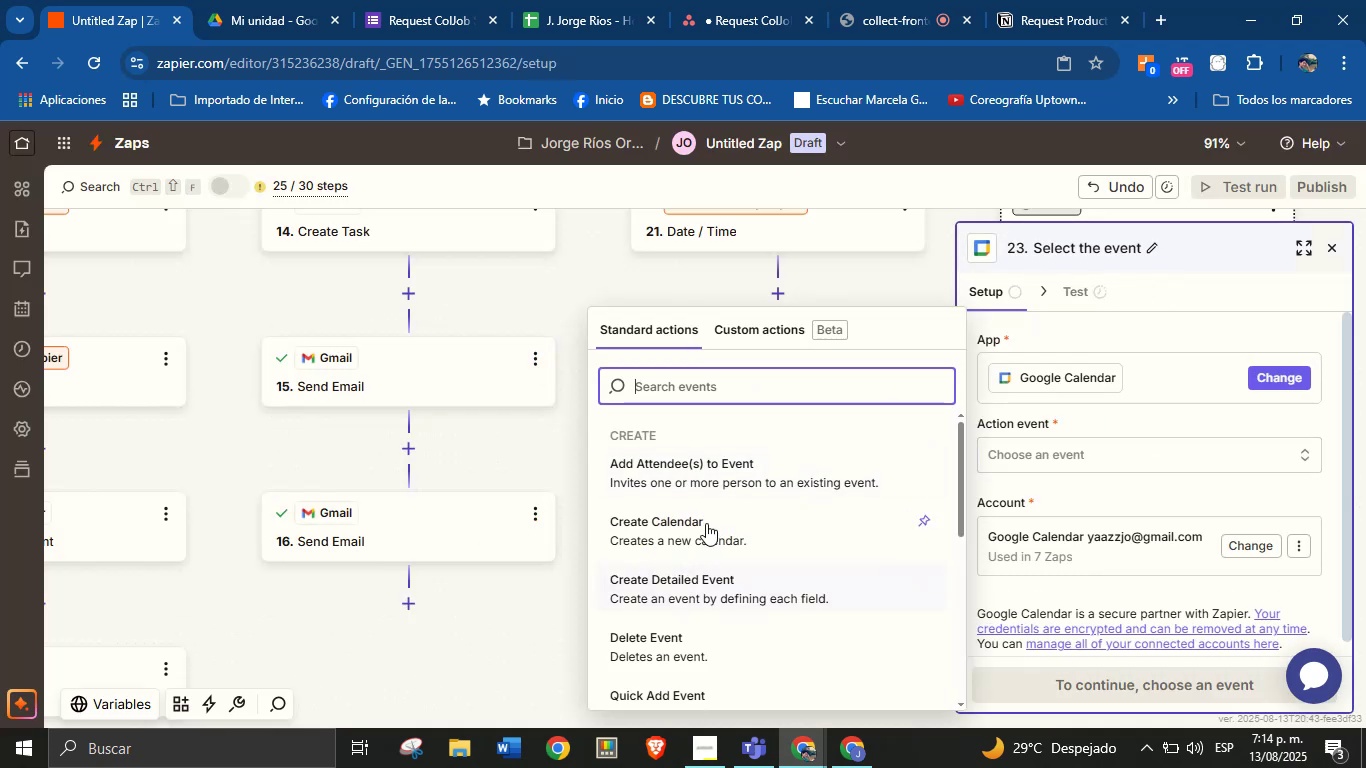 
scroll: coordinate [708, 519], scroll_direction: up, amount: 1.0
 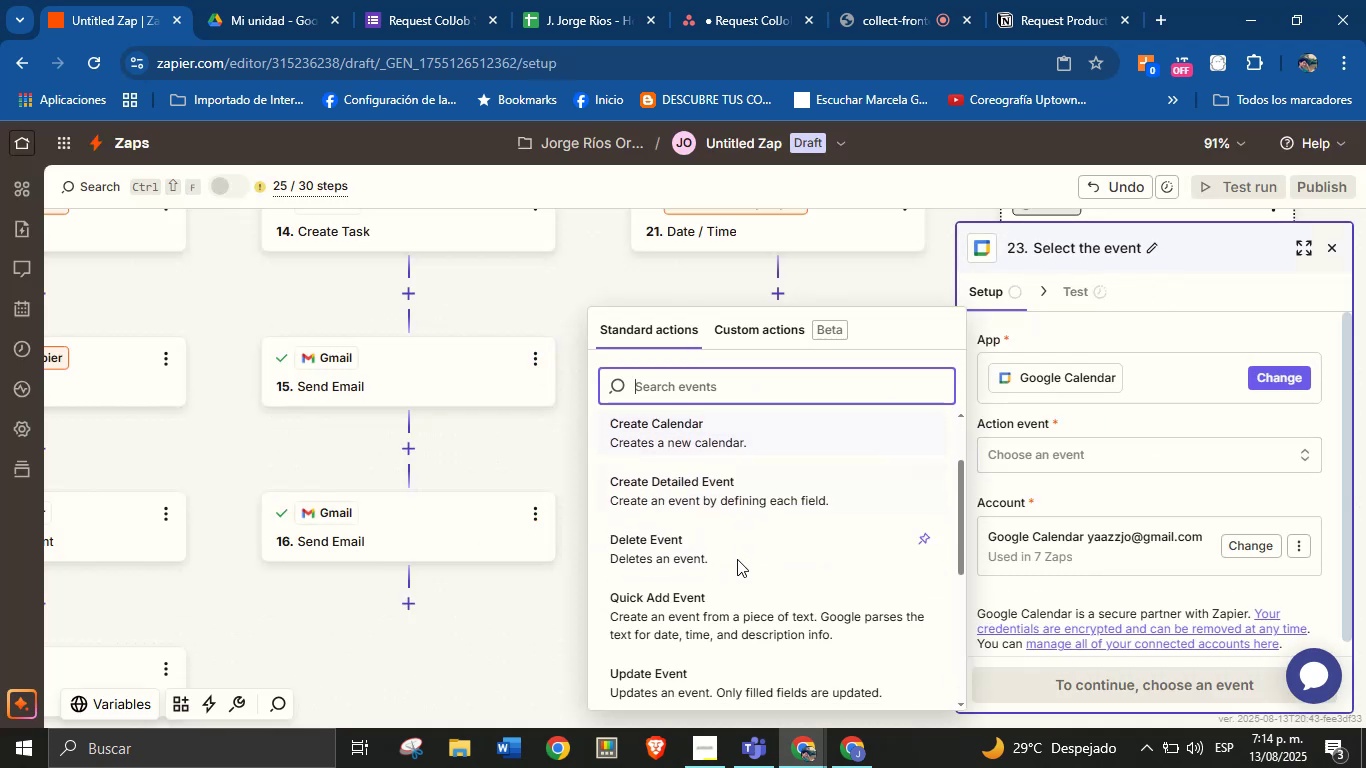 
scroll: coordinate [736, 548], scroll_direction: down, amount: 1.0
 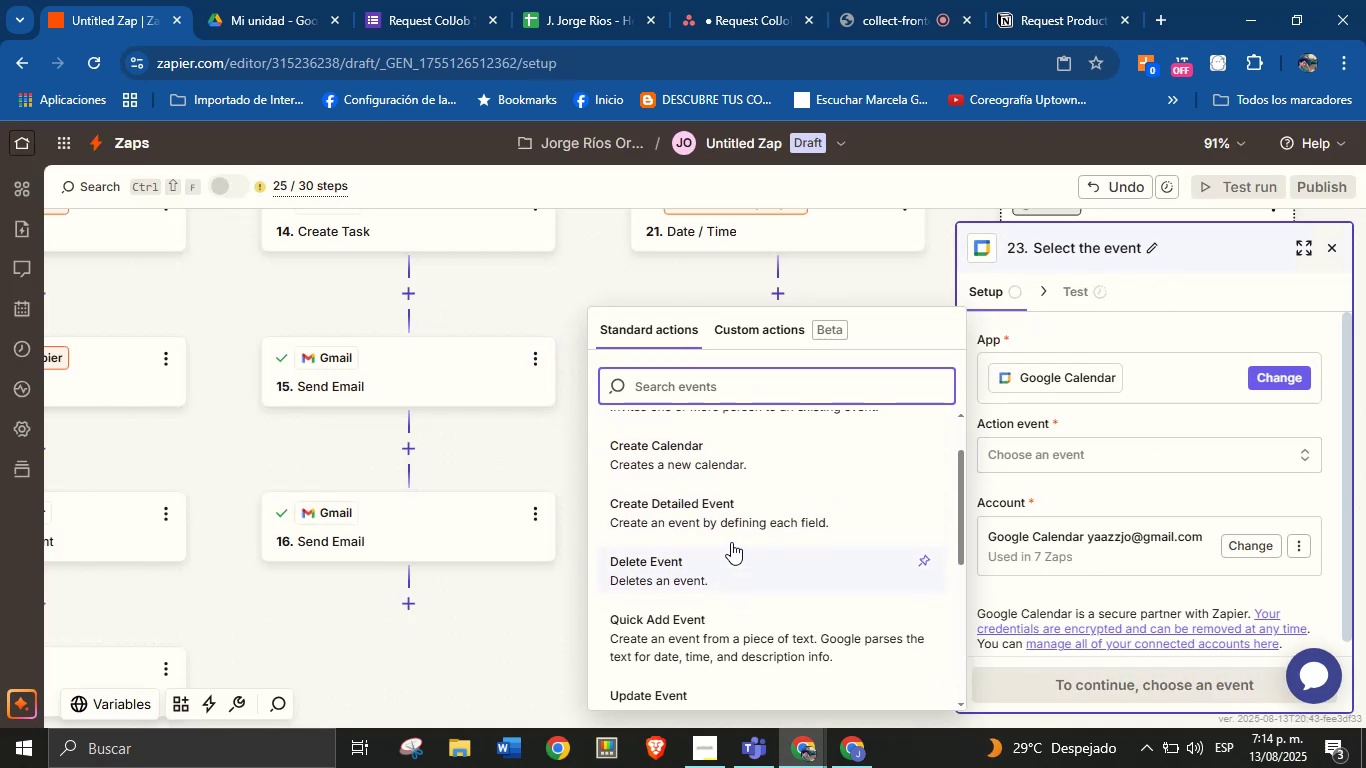 
scroll: coordinate [735, 589], scroll_direction: up, amount: 3.0
 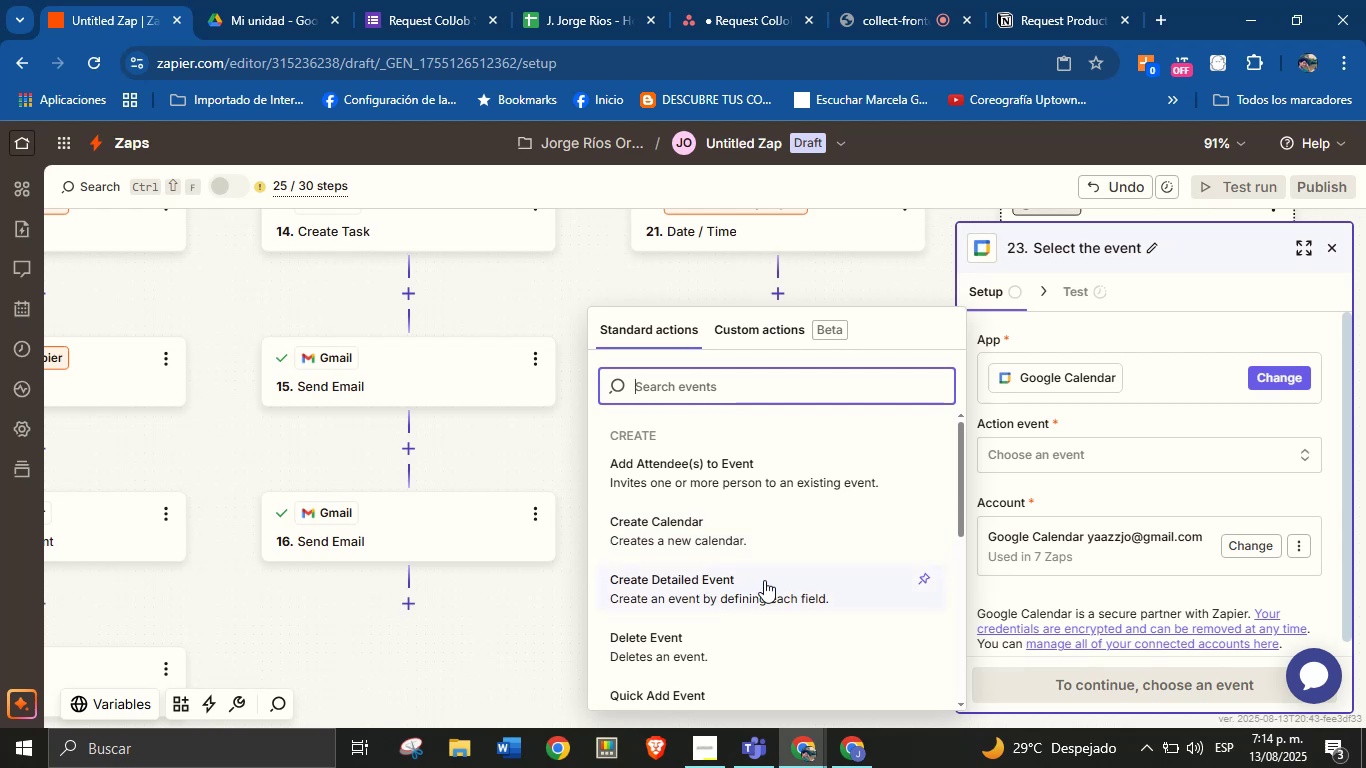 
left_click([766, 576])
 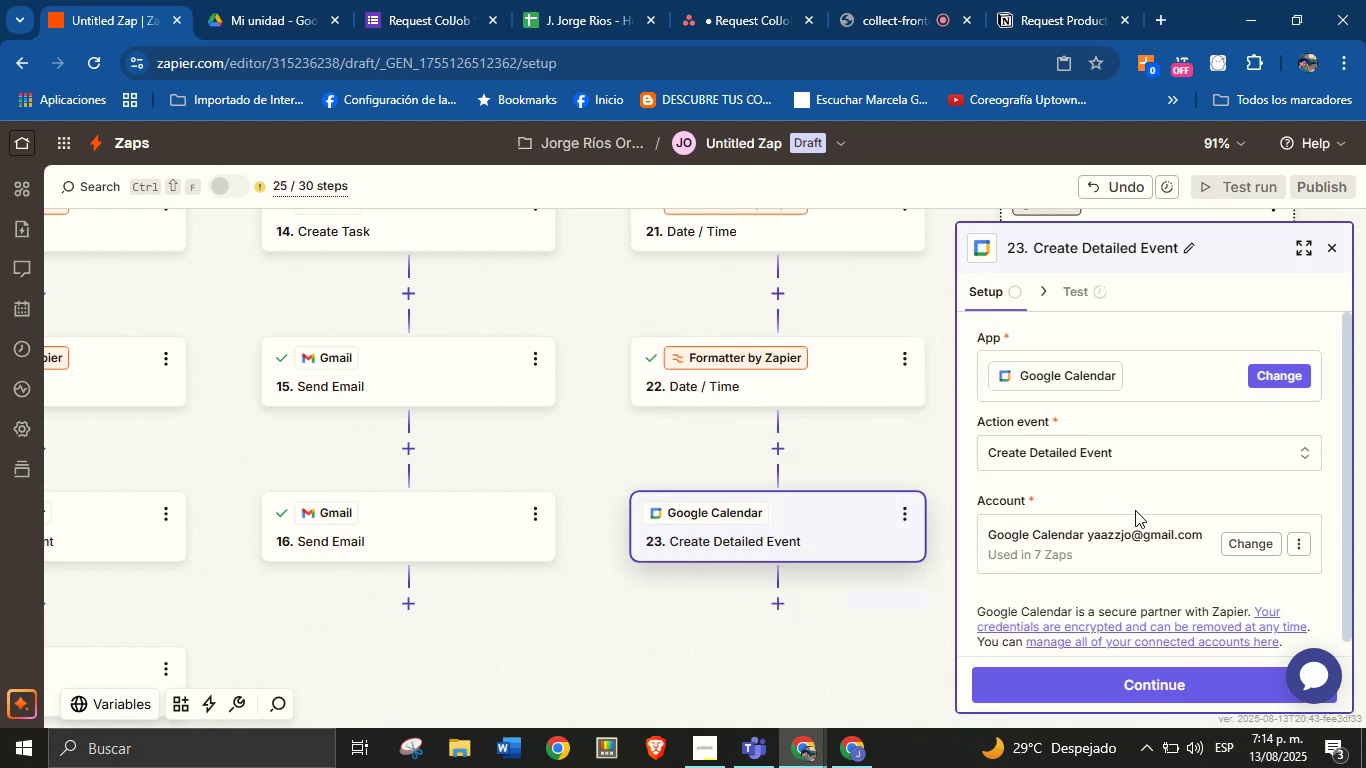 
scroll: coordinate [1130, 492], scroll_direction: down, amount: 1.0
 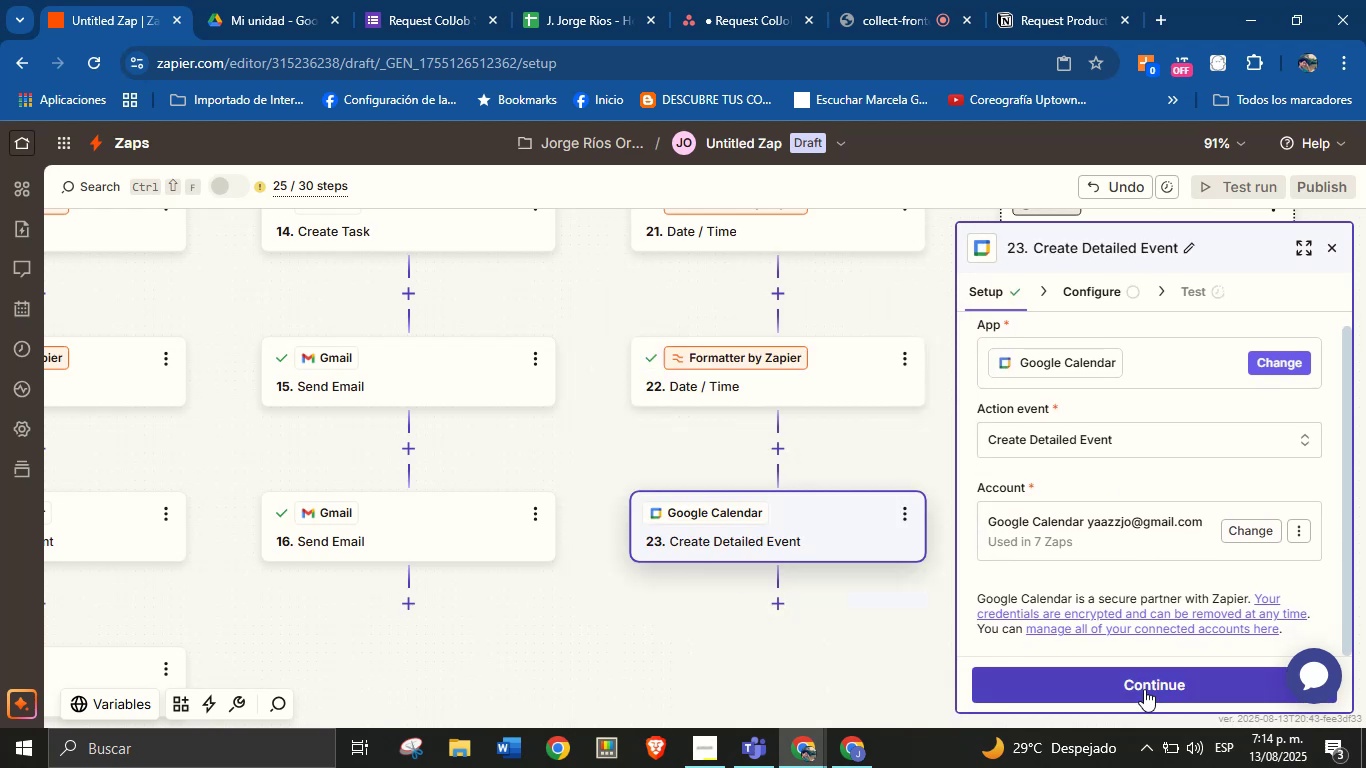 
left_click([1144, 689])
 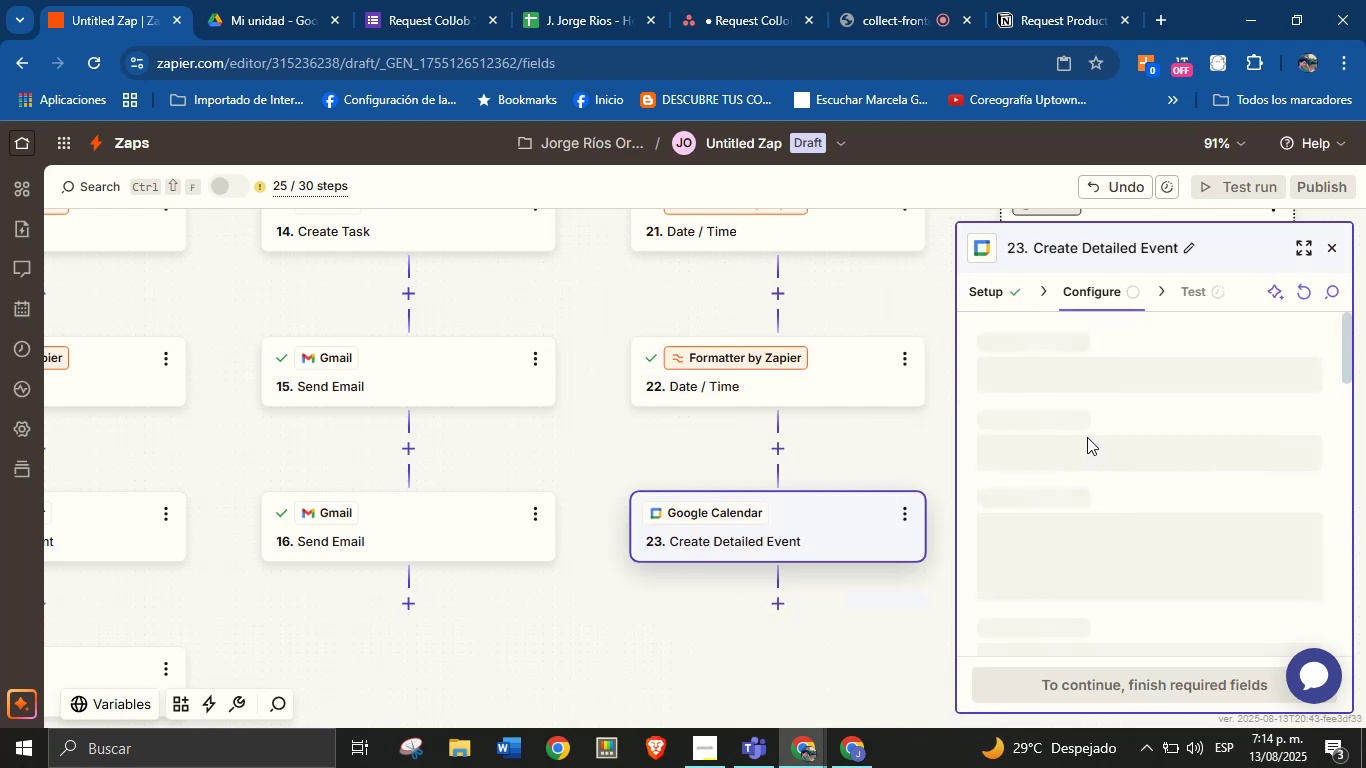 
mouse_move([1093, 409])
 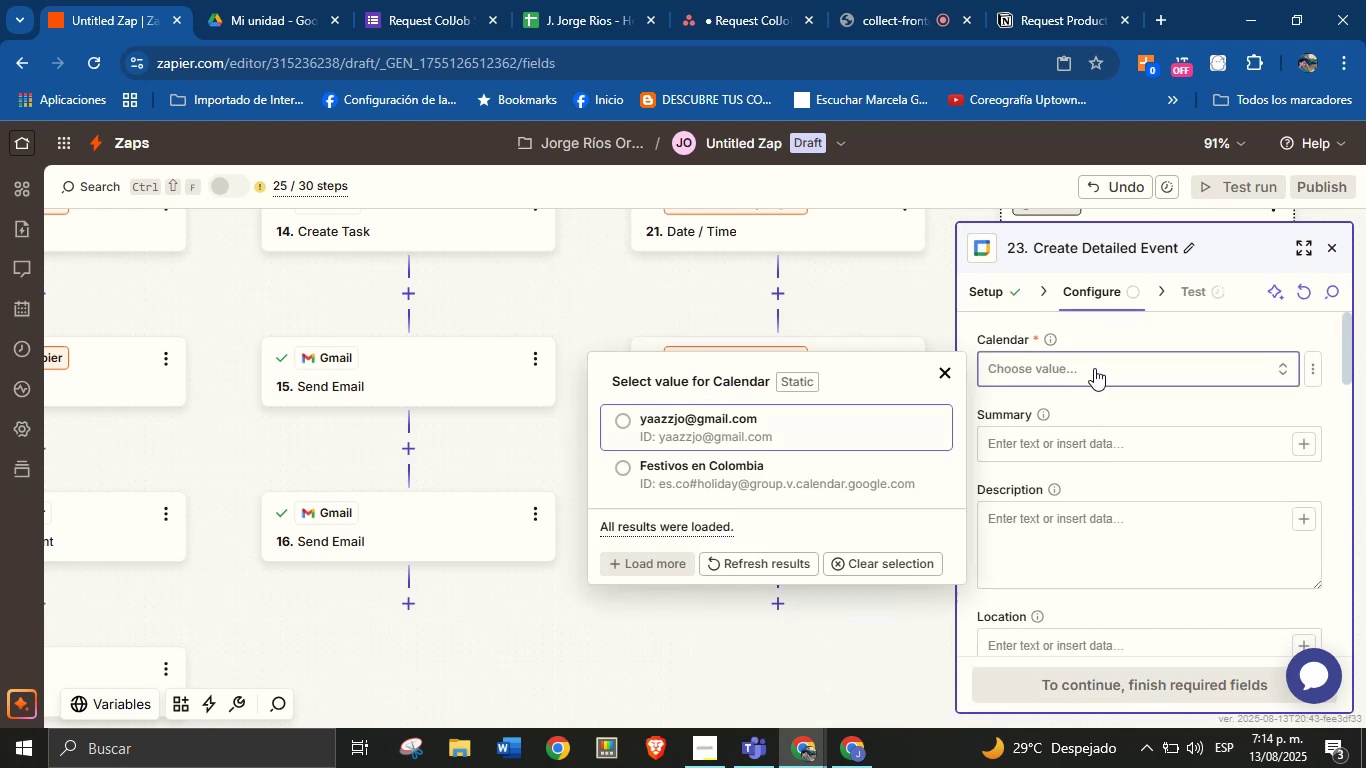 
left_click([1094, 368])
 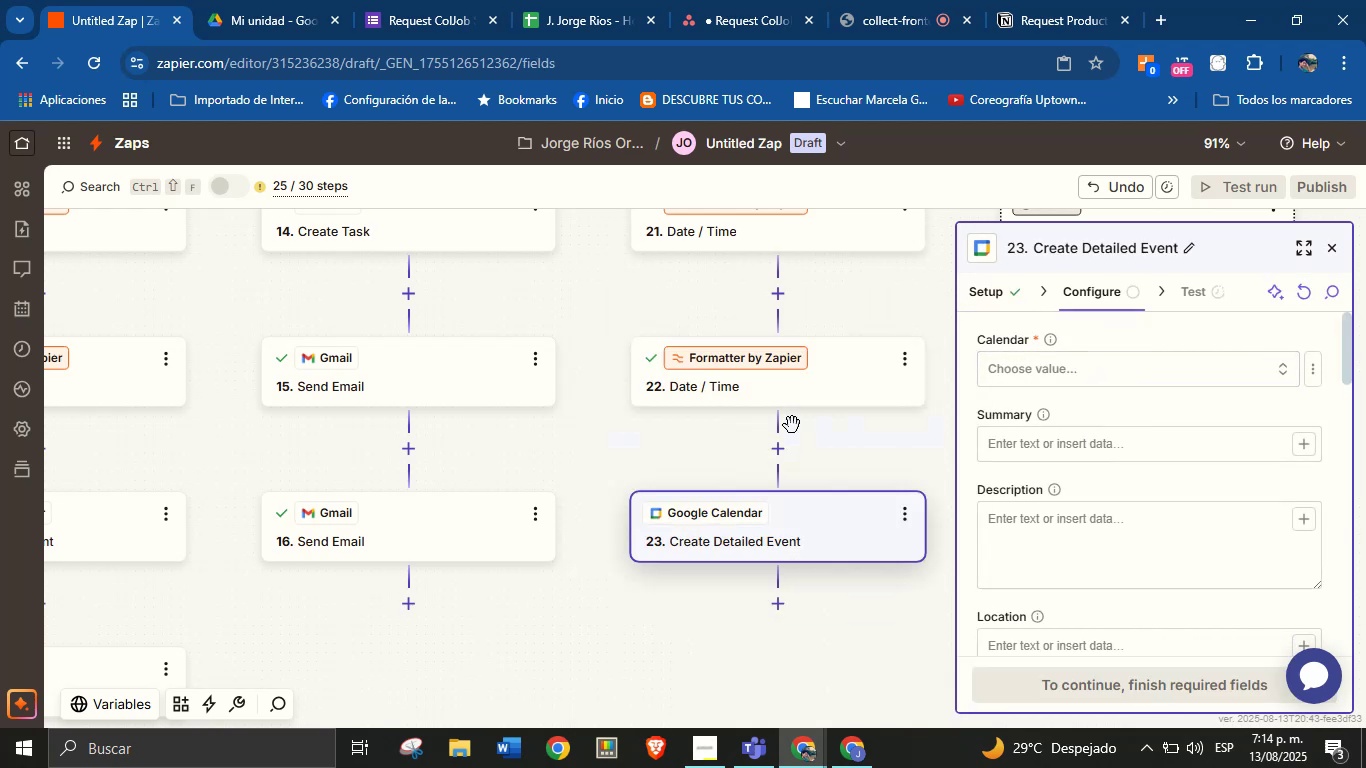 
left_click([785, 427])
 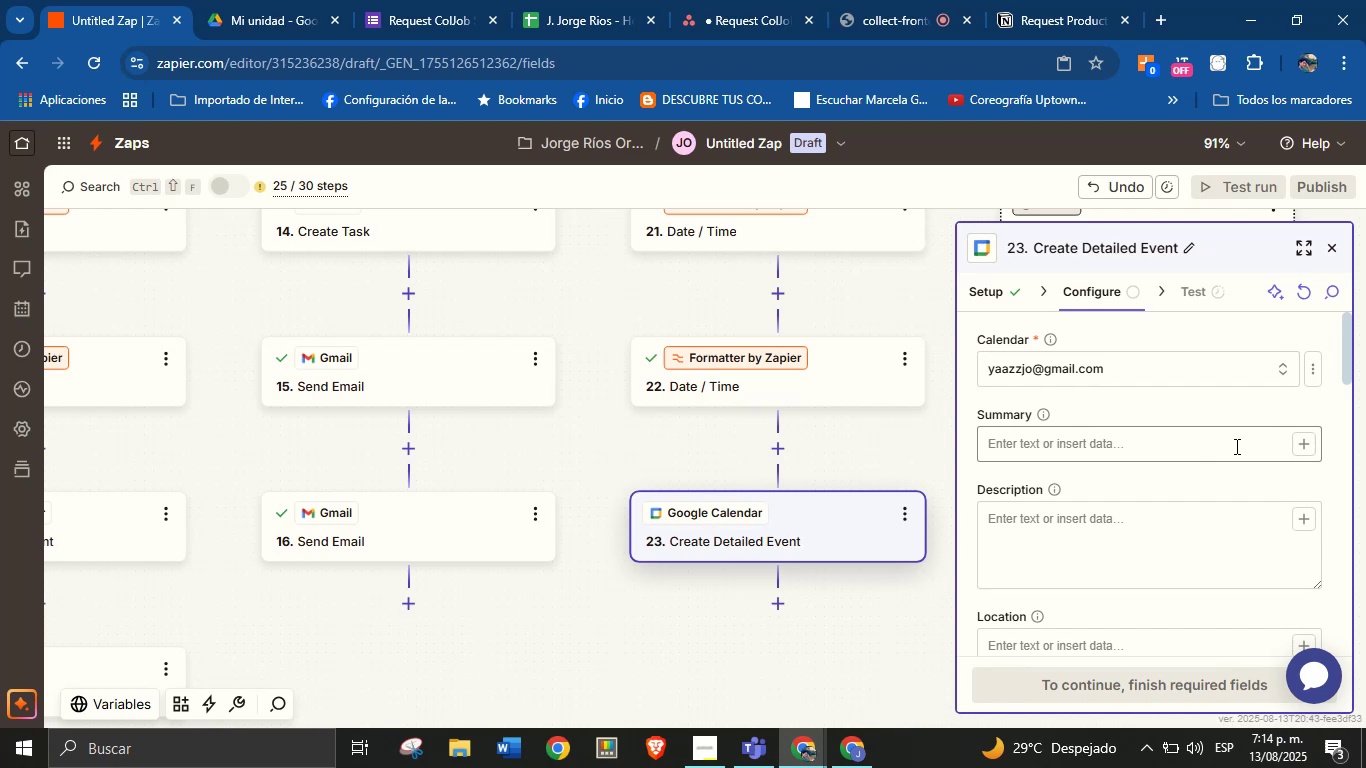 
left_click([1231, 446])
 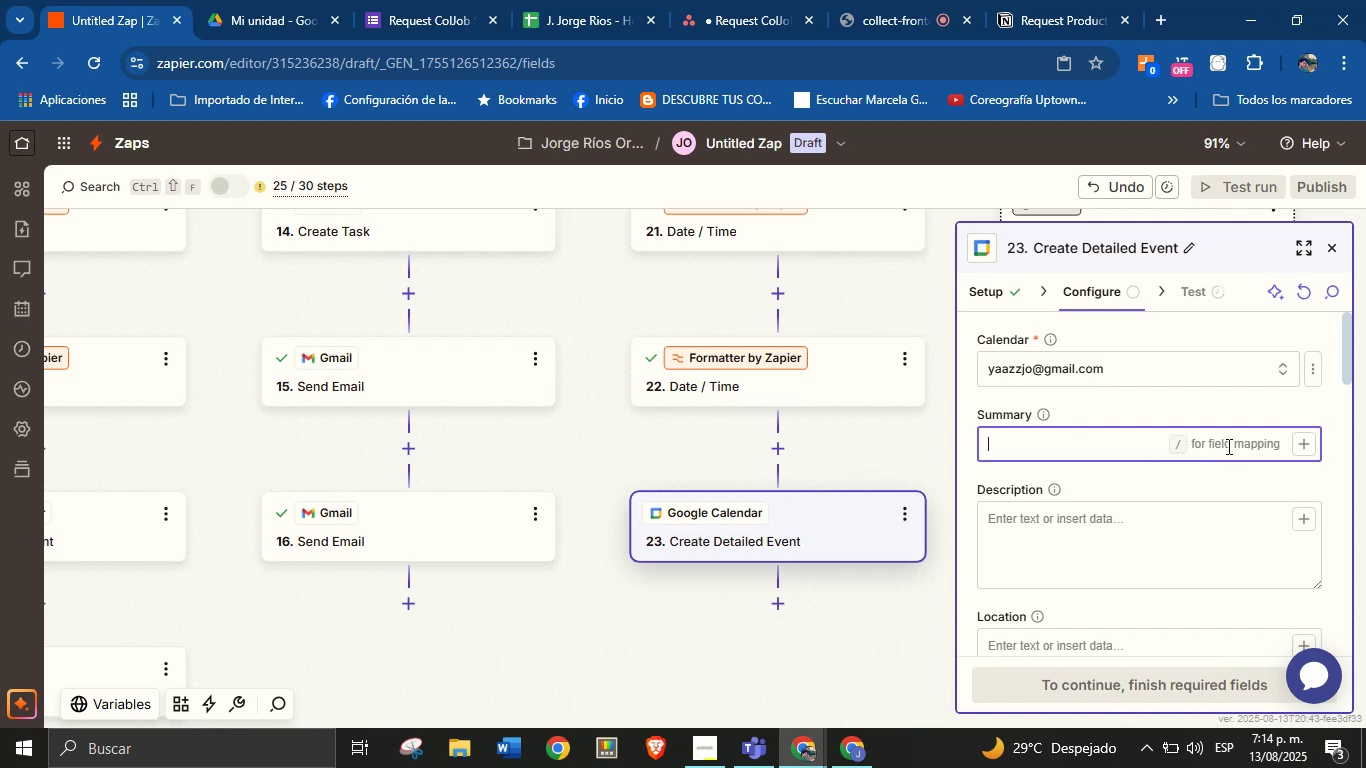 
type(New request tu)
key(Backspace)
type(ype )
 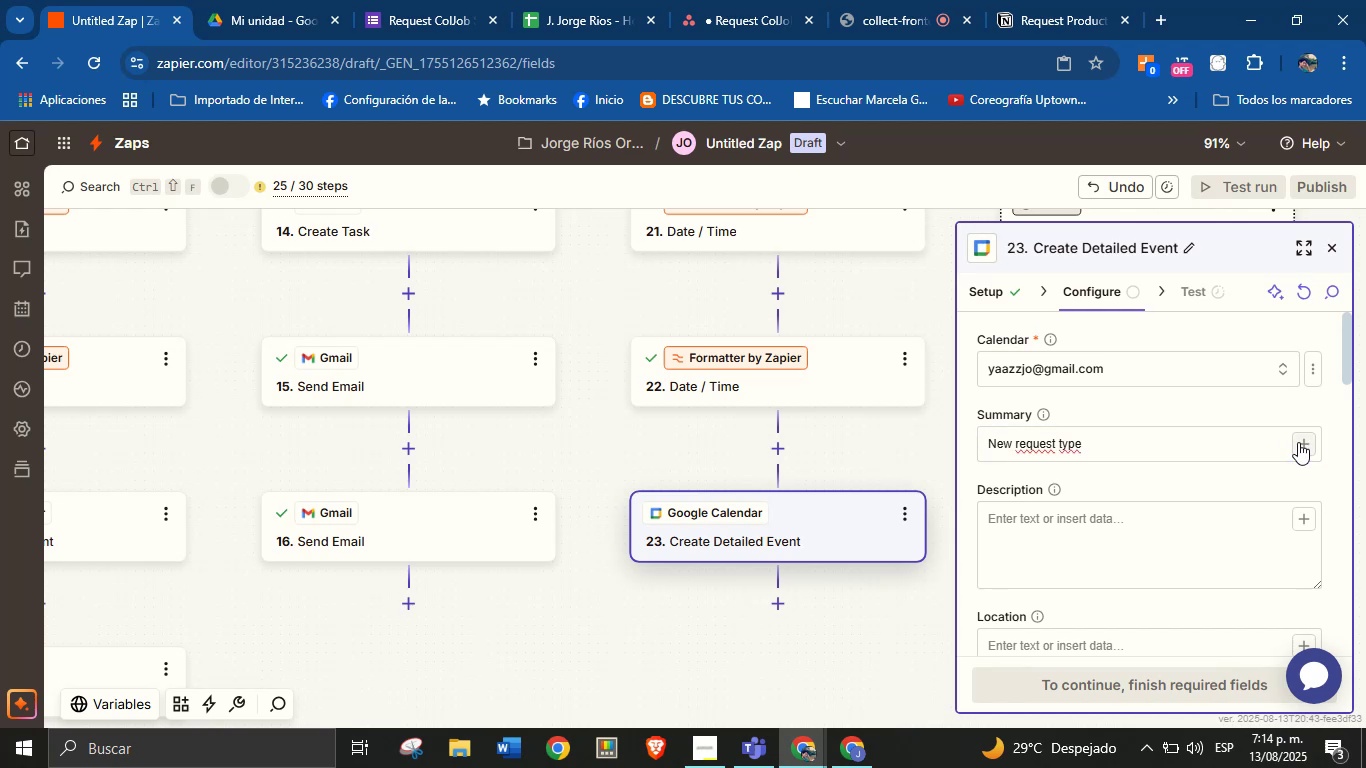 
left_click([1298, 442])
 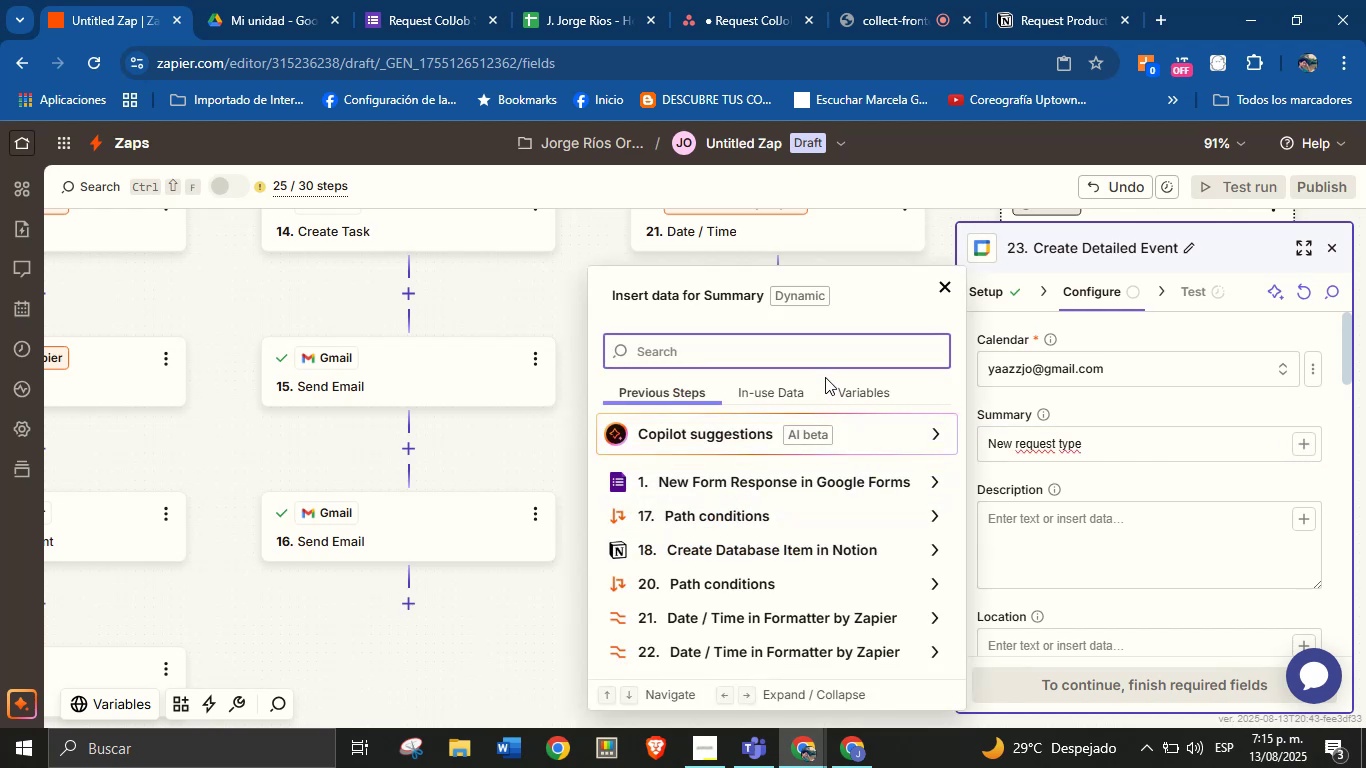 
type(tpe)
key(Backspace)
key(Backspace)
type(ype)
 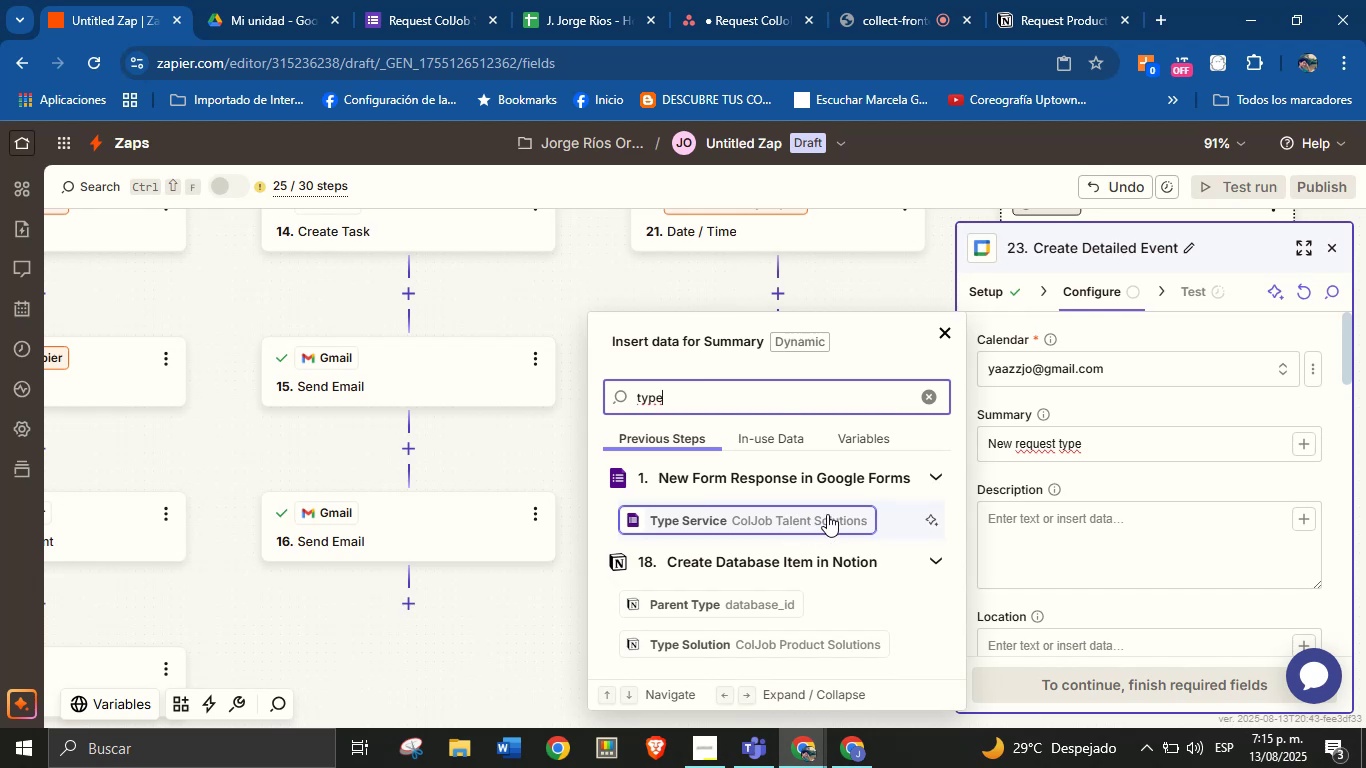 
left_click([825, 515])
 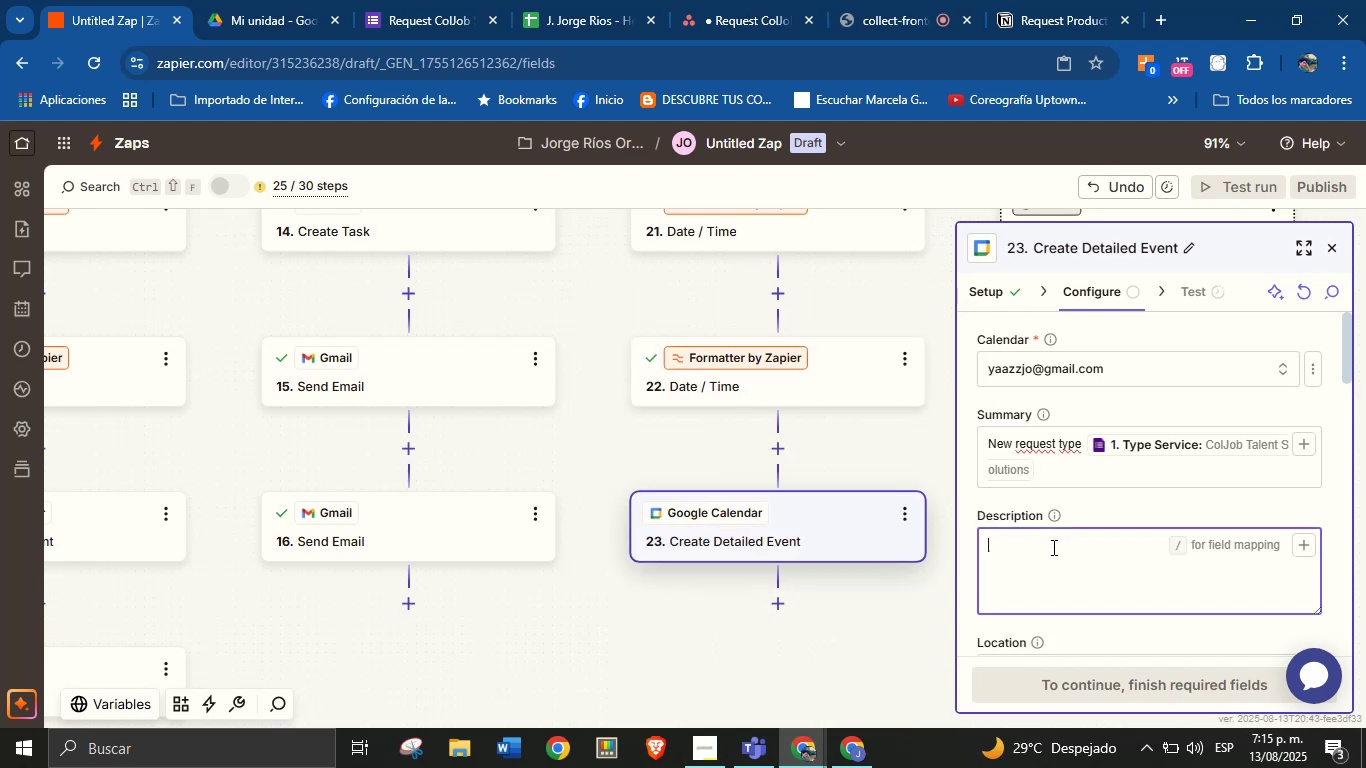 
left_click([1052, 547])
 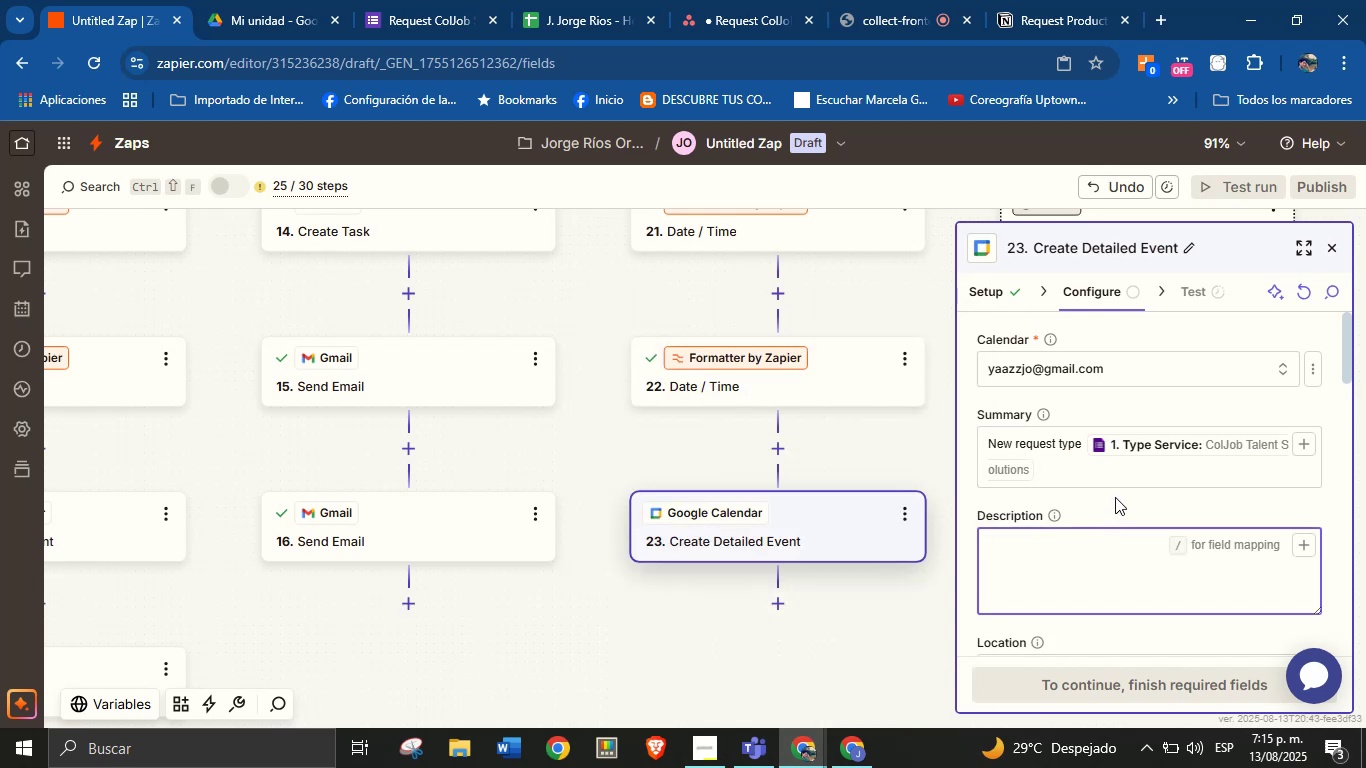 
wait(8.49)
 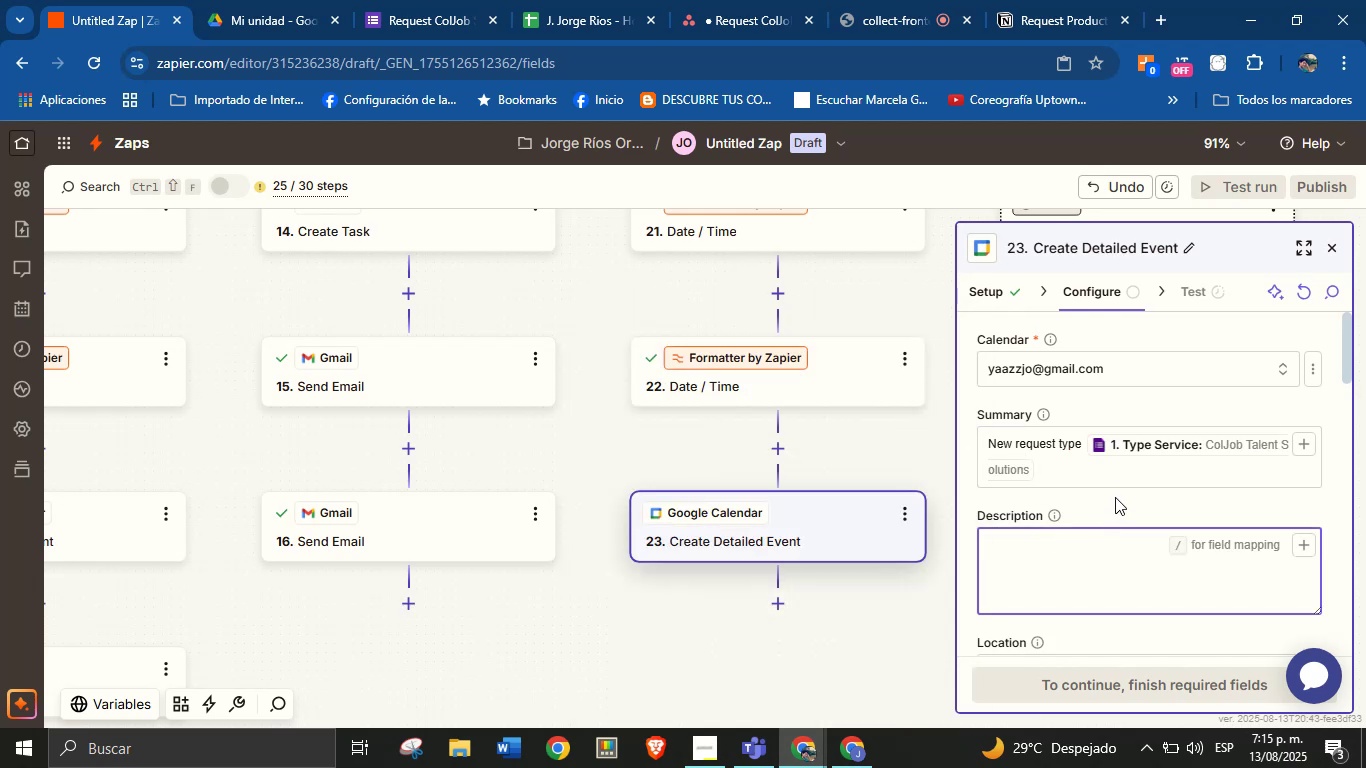 
key(CapsLock)
 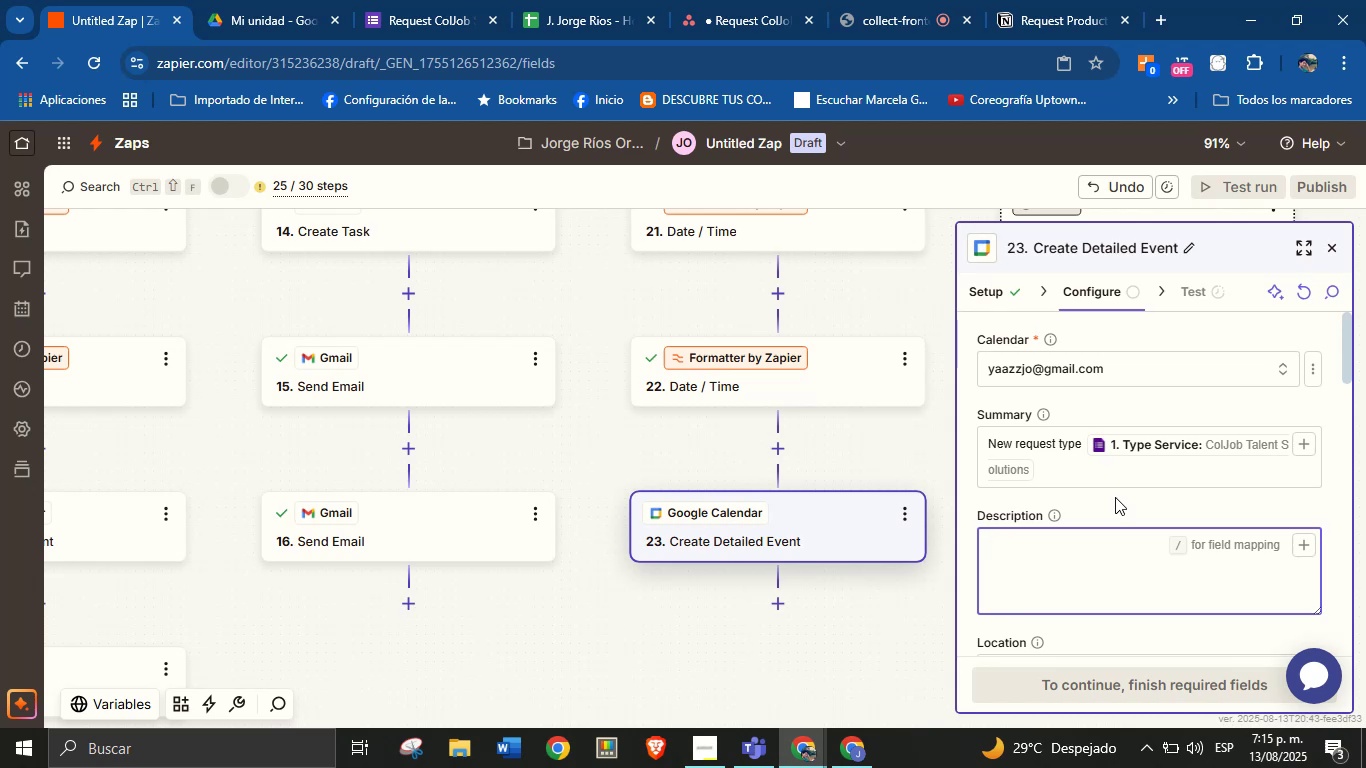 
key(CapsLock)
 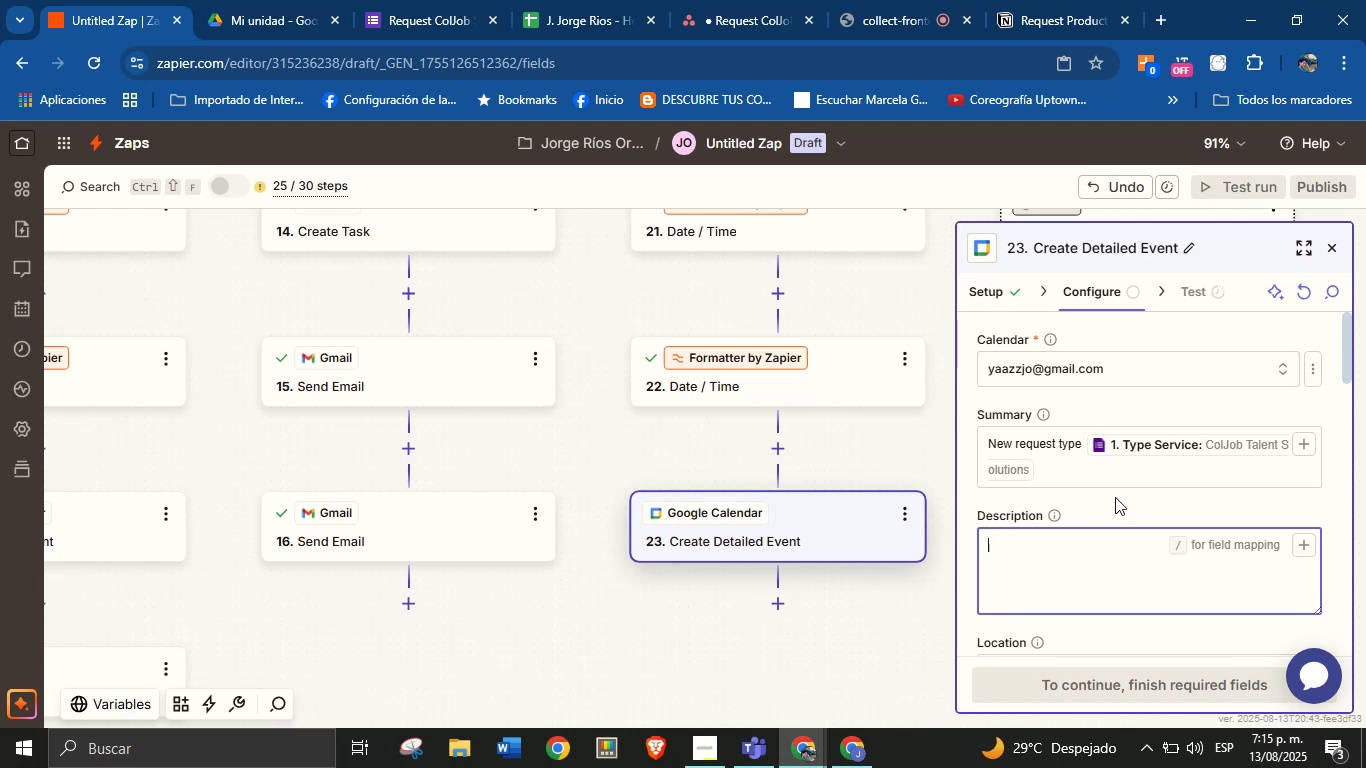 
key(CapsLock)
 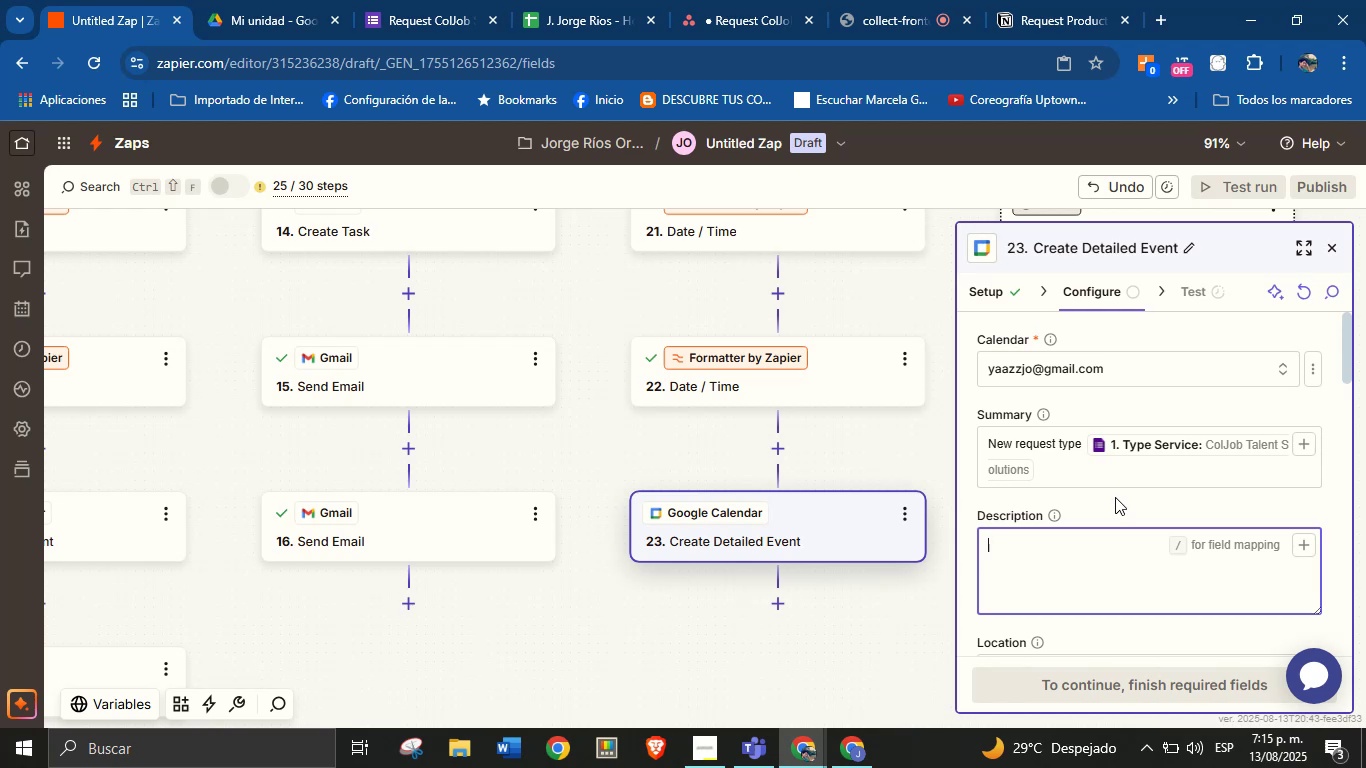 
wait(16.66)
 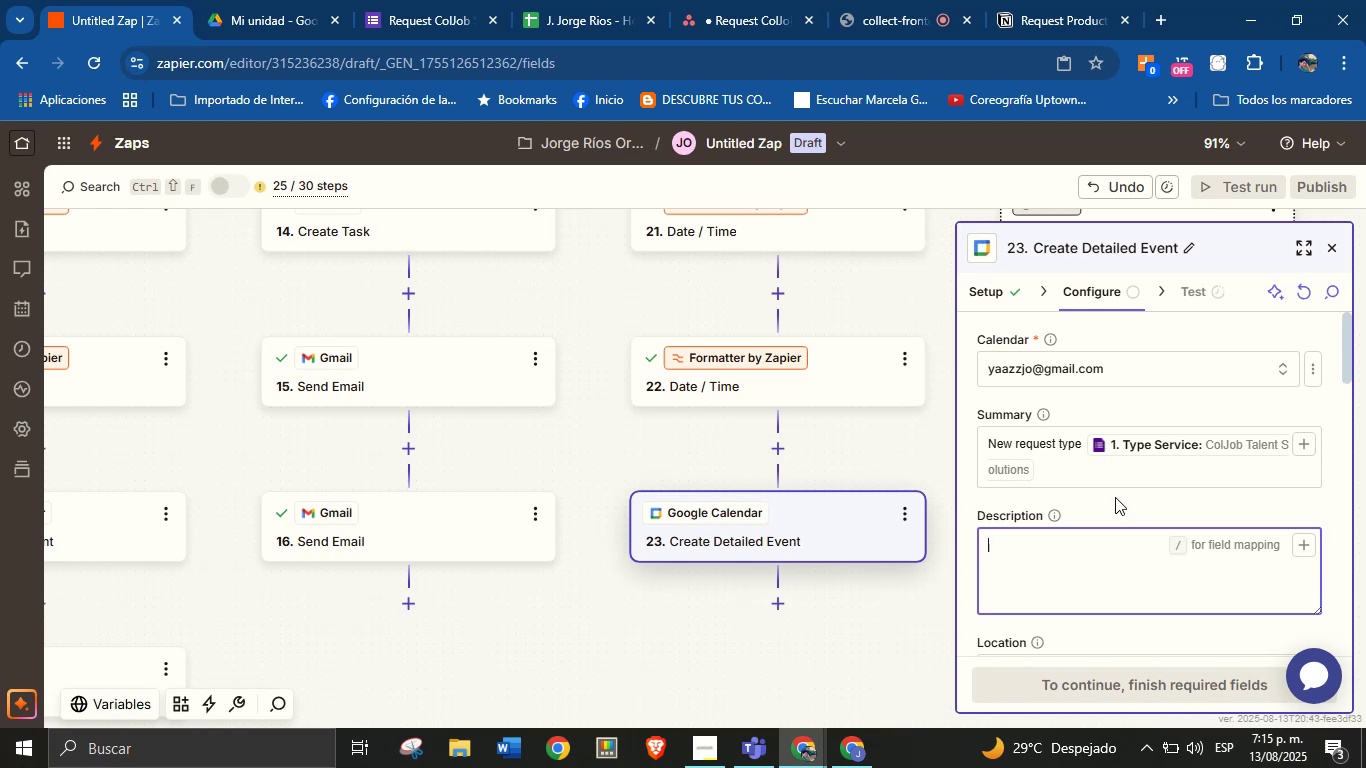 
type(New client.)
 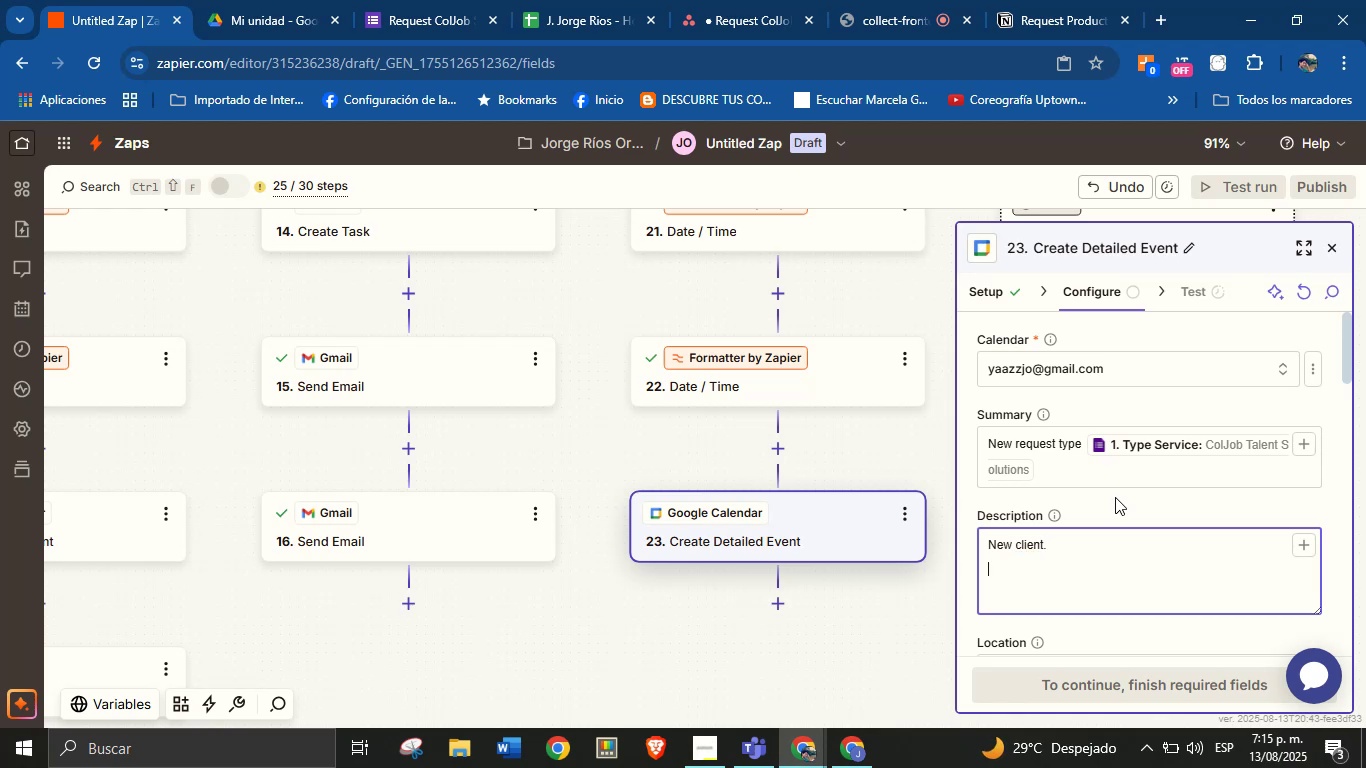 
key(Enter)
 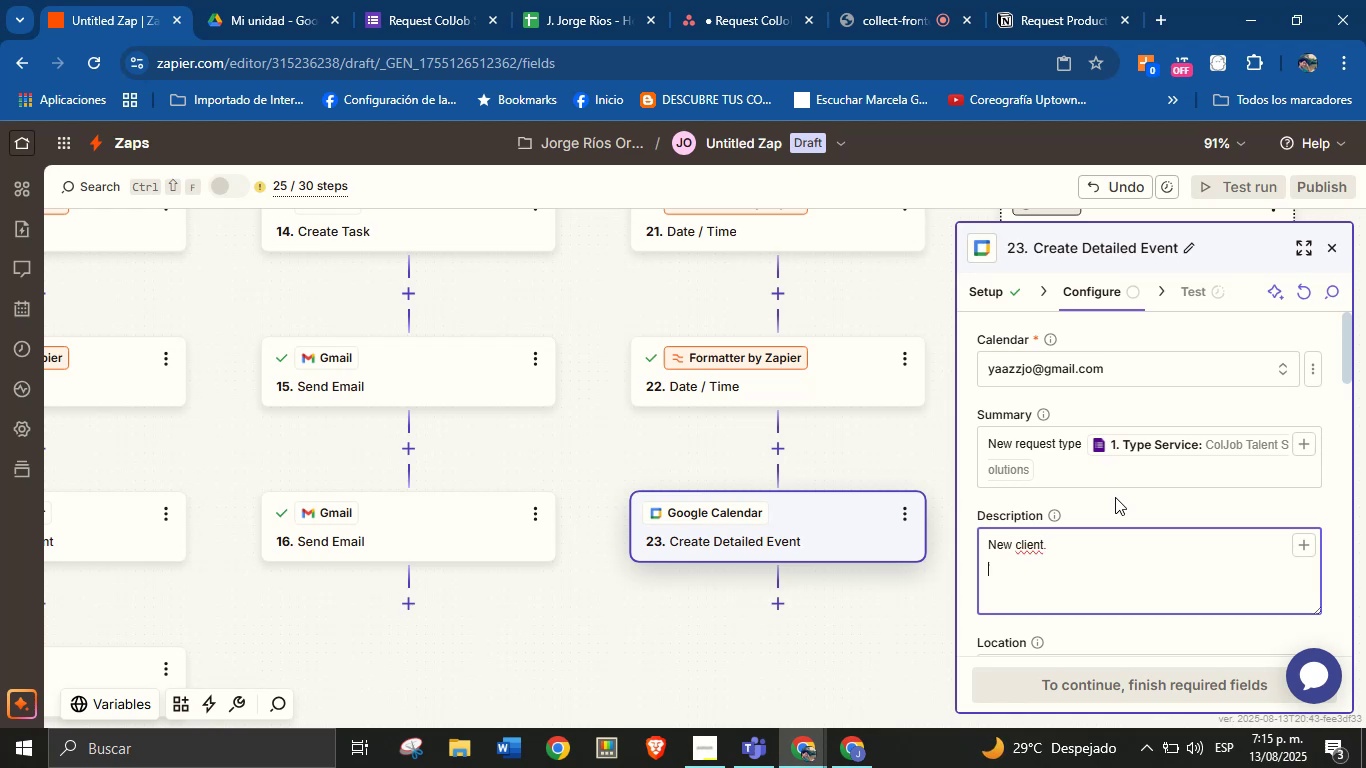 
type(Name> )
 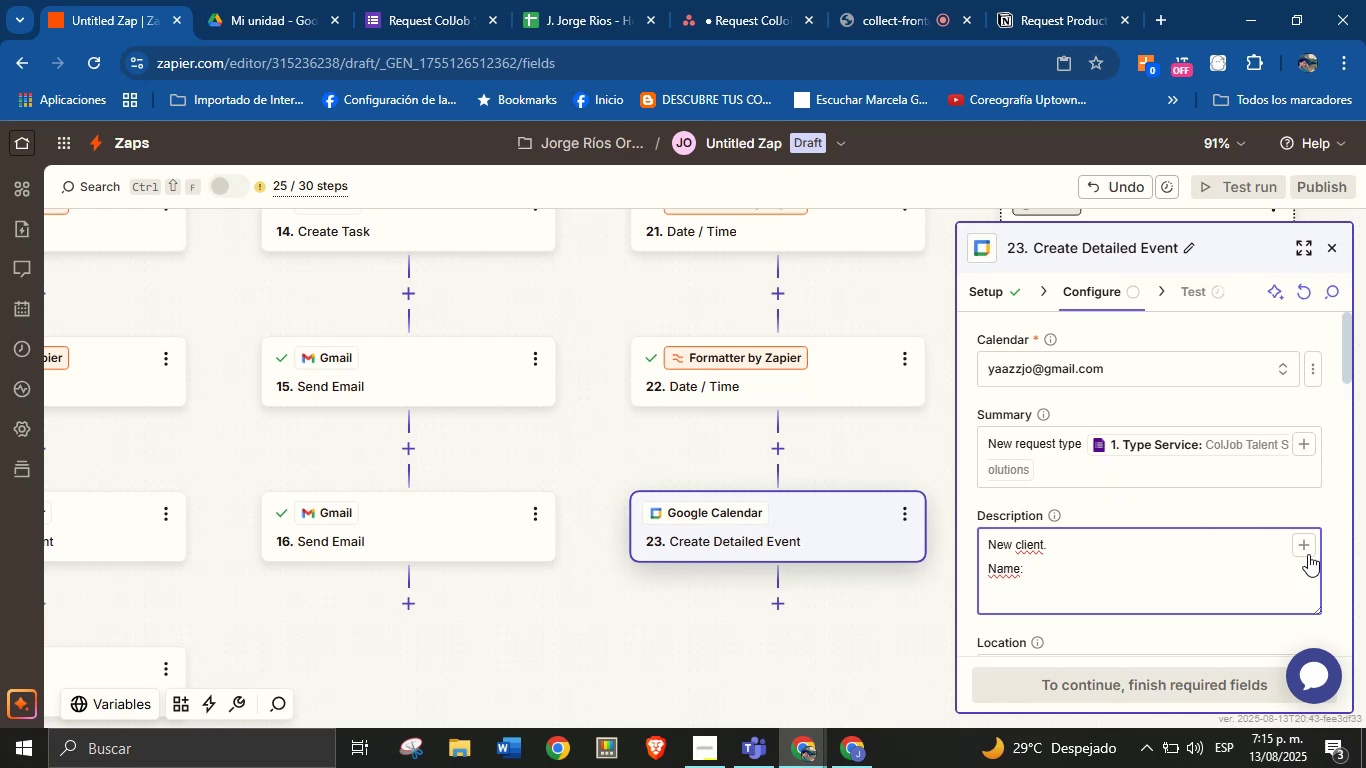 
left_click([1298, 550])
 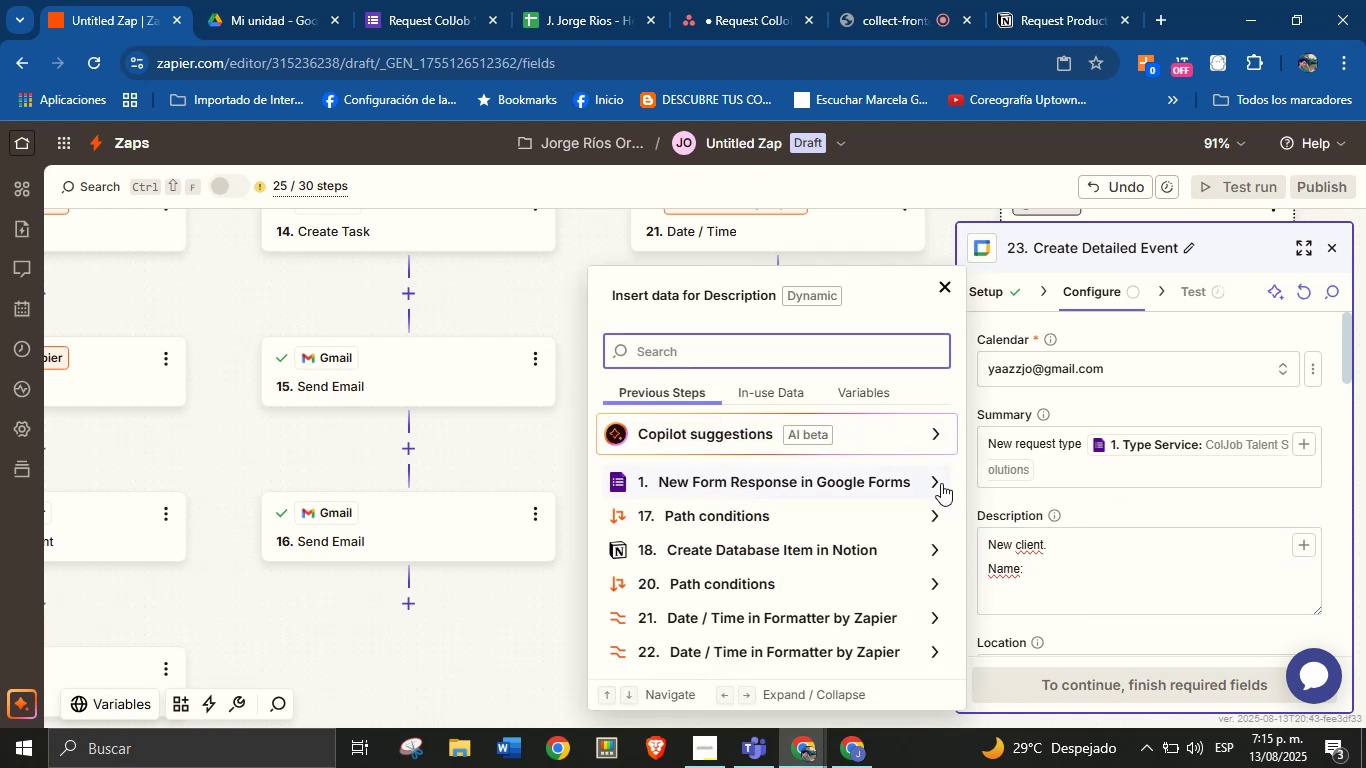 
left_click([941, 483])
 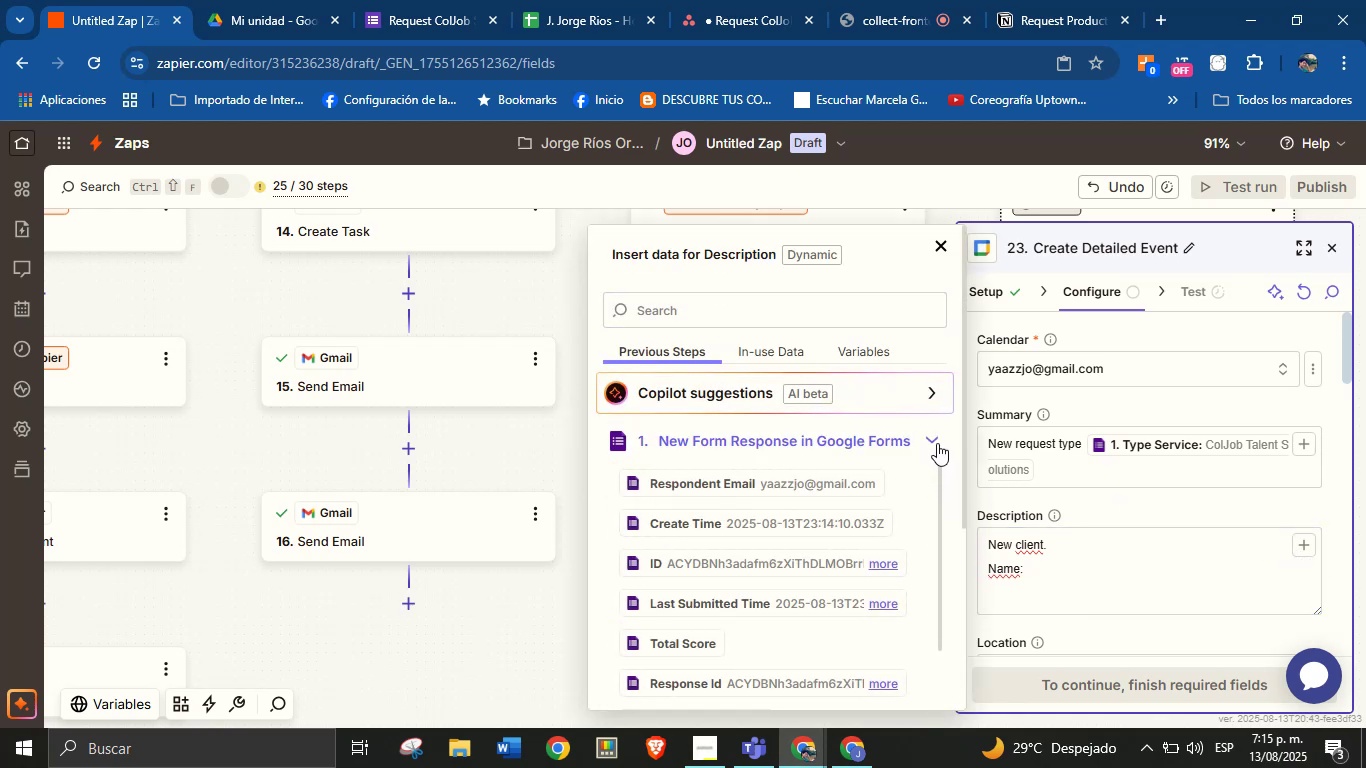 
left_click([937, 443])
 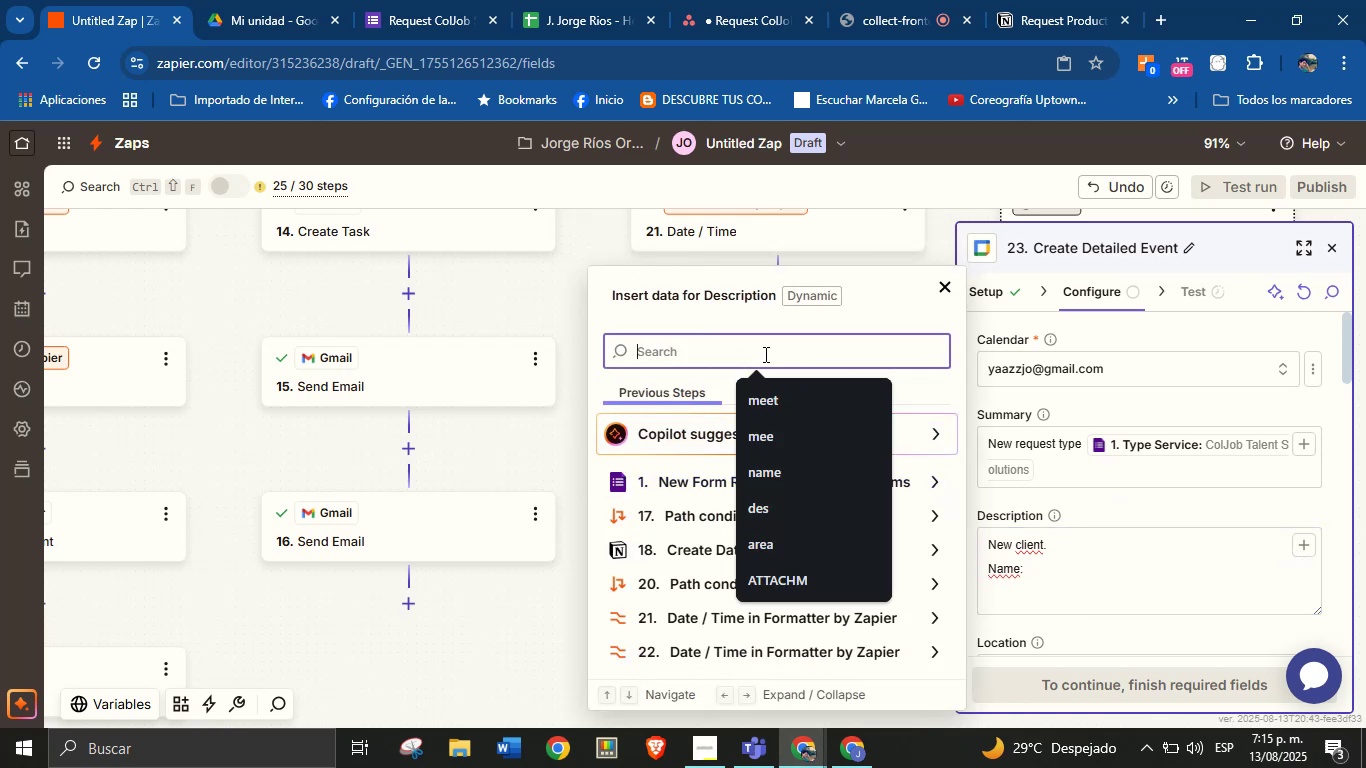 
left_click([764, 354])
 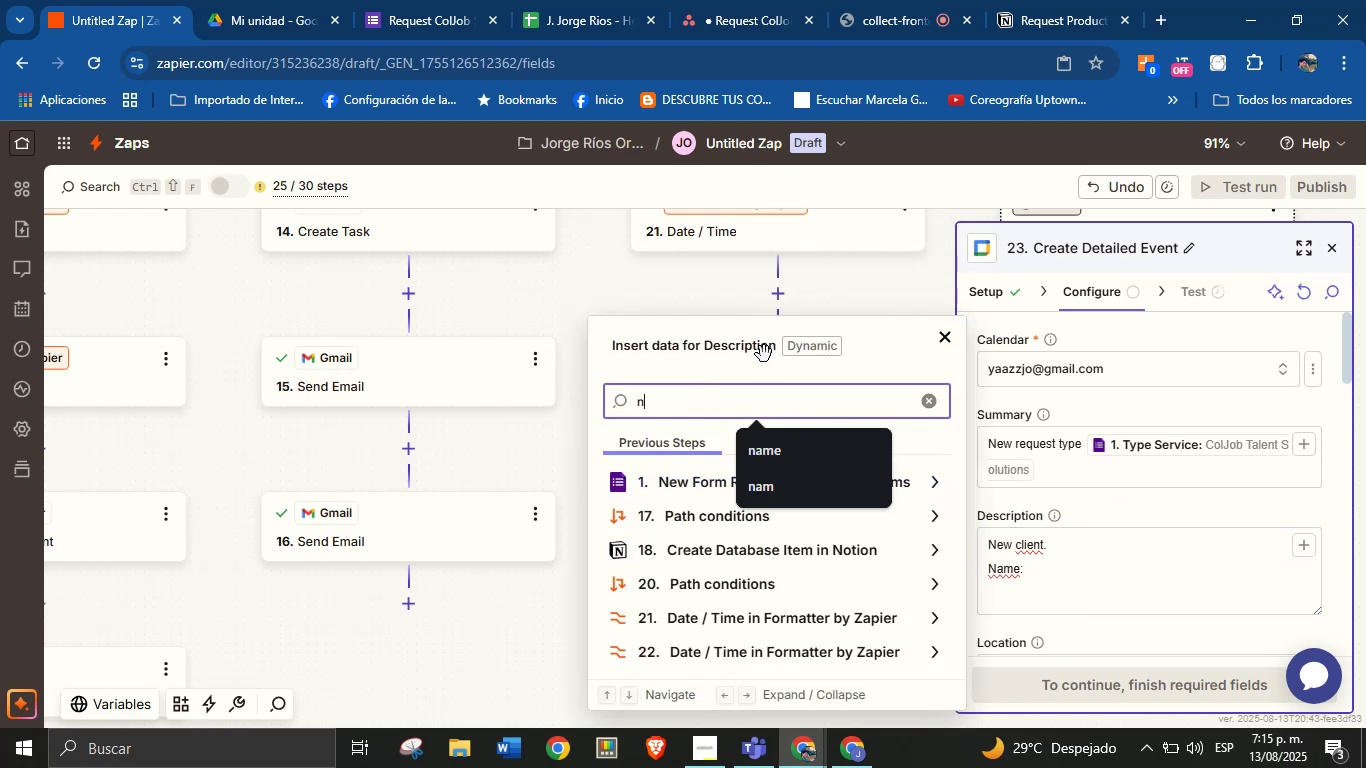 
type(name)
 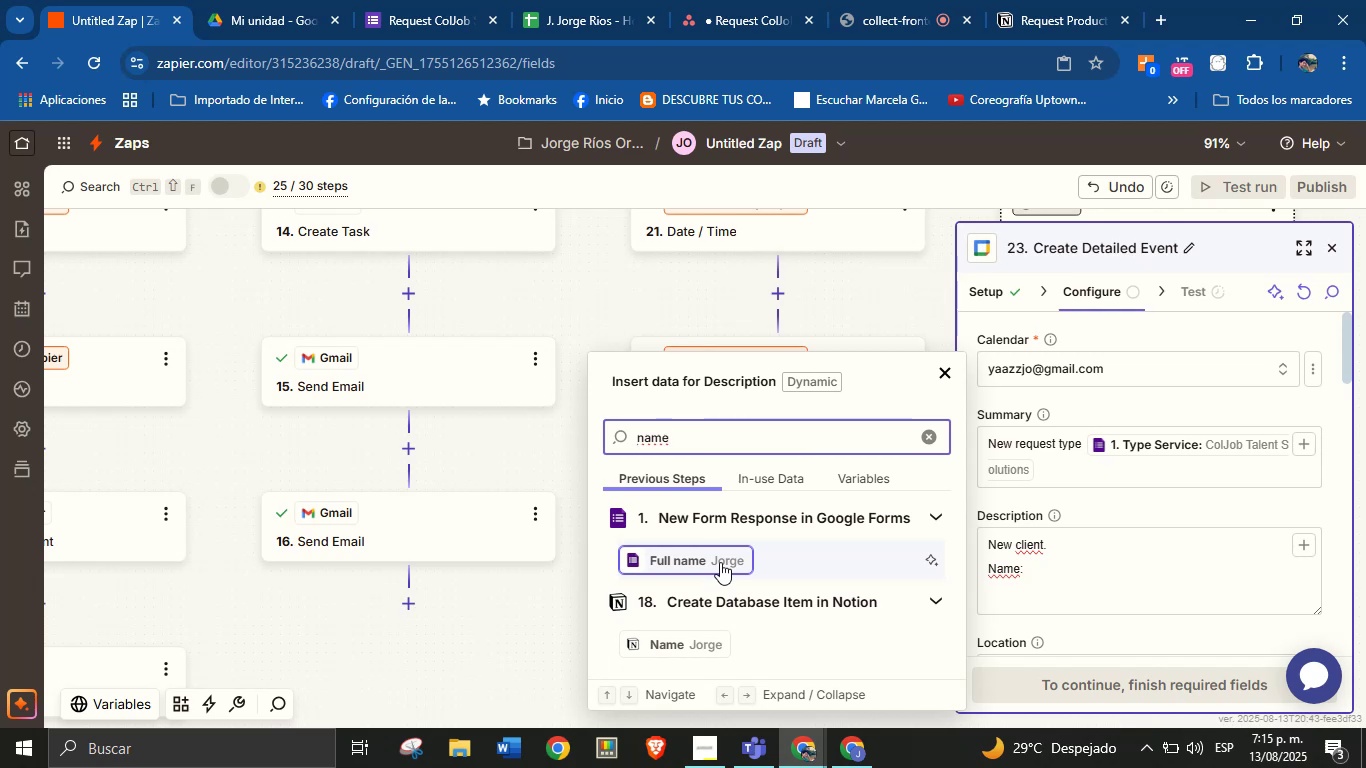 
left_click([720, 562])
 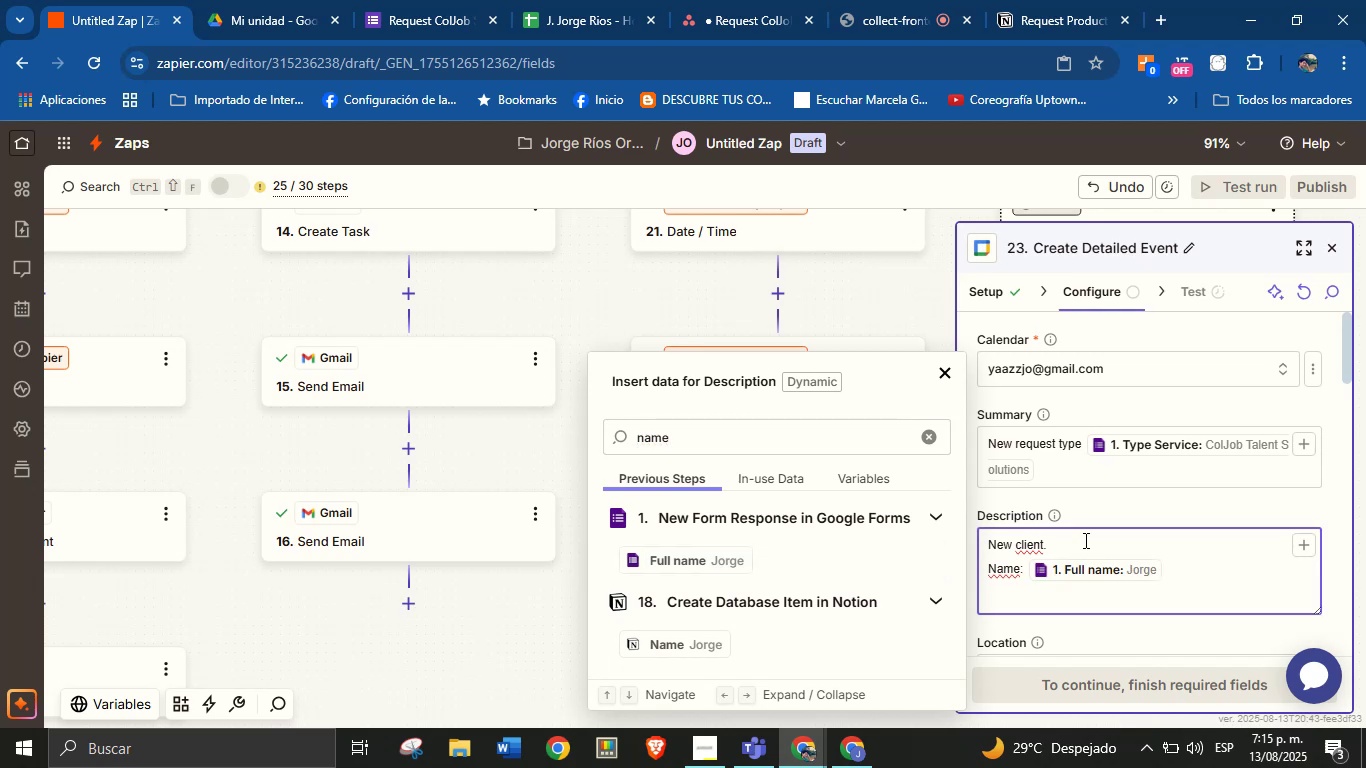 
key(Enter)
 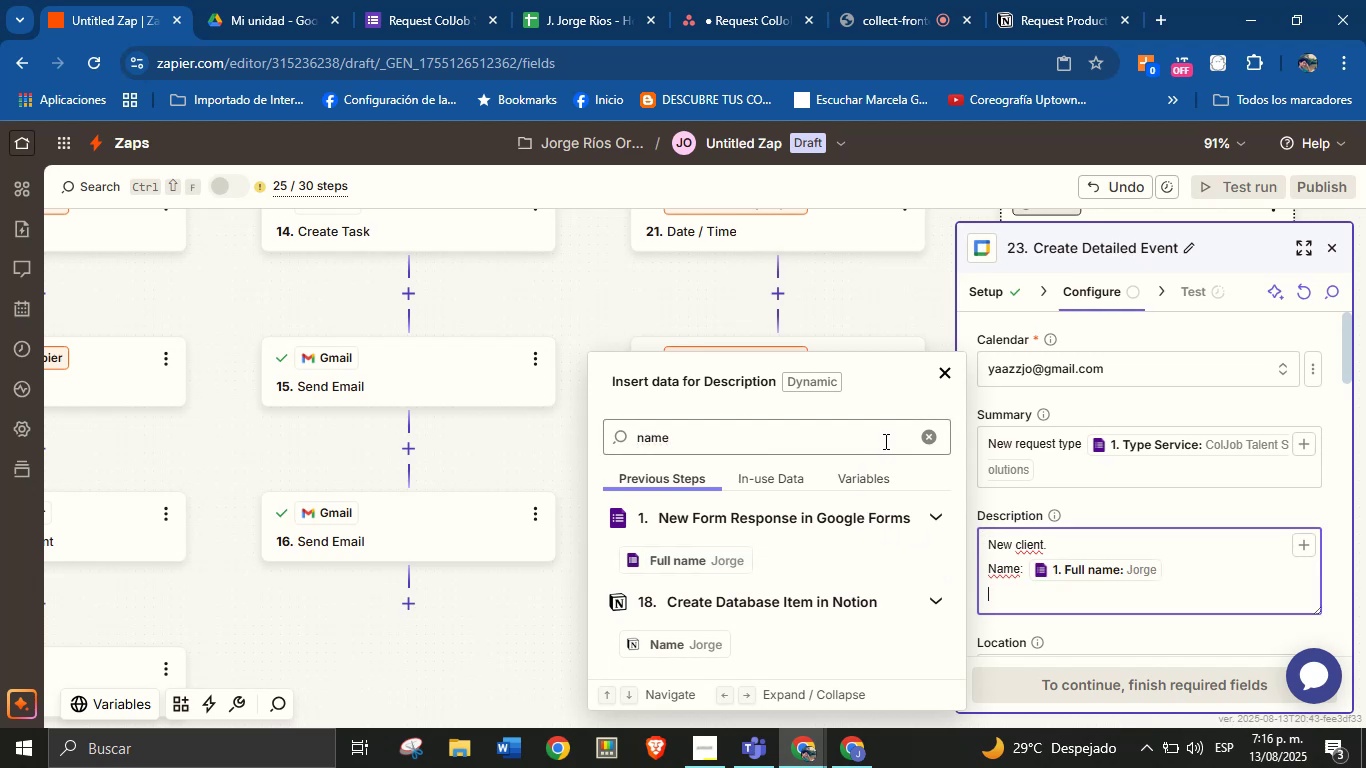 
wait(6.99)
 